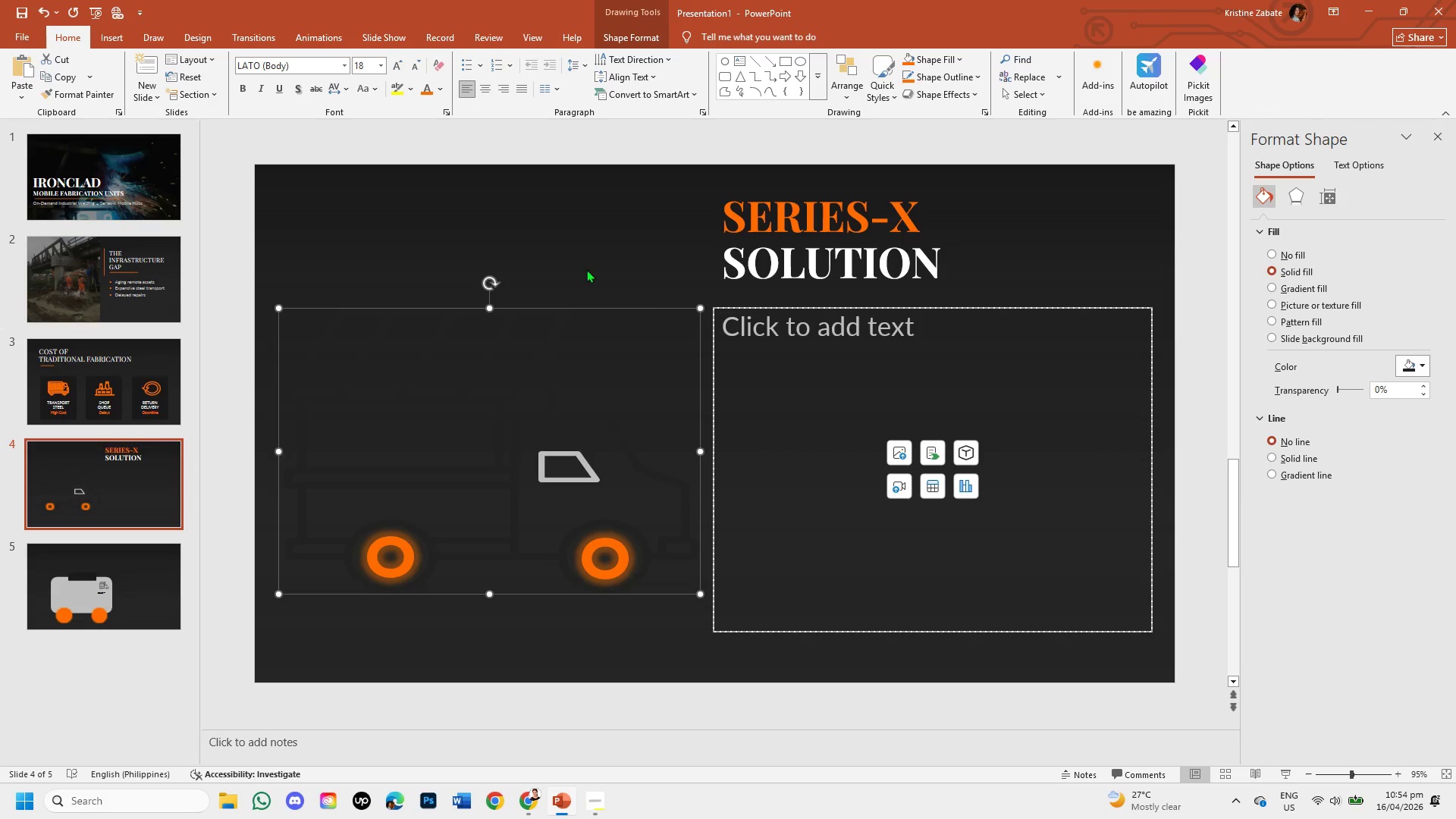 
wait(6.05)
 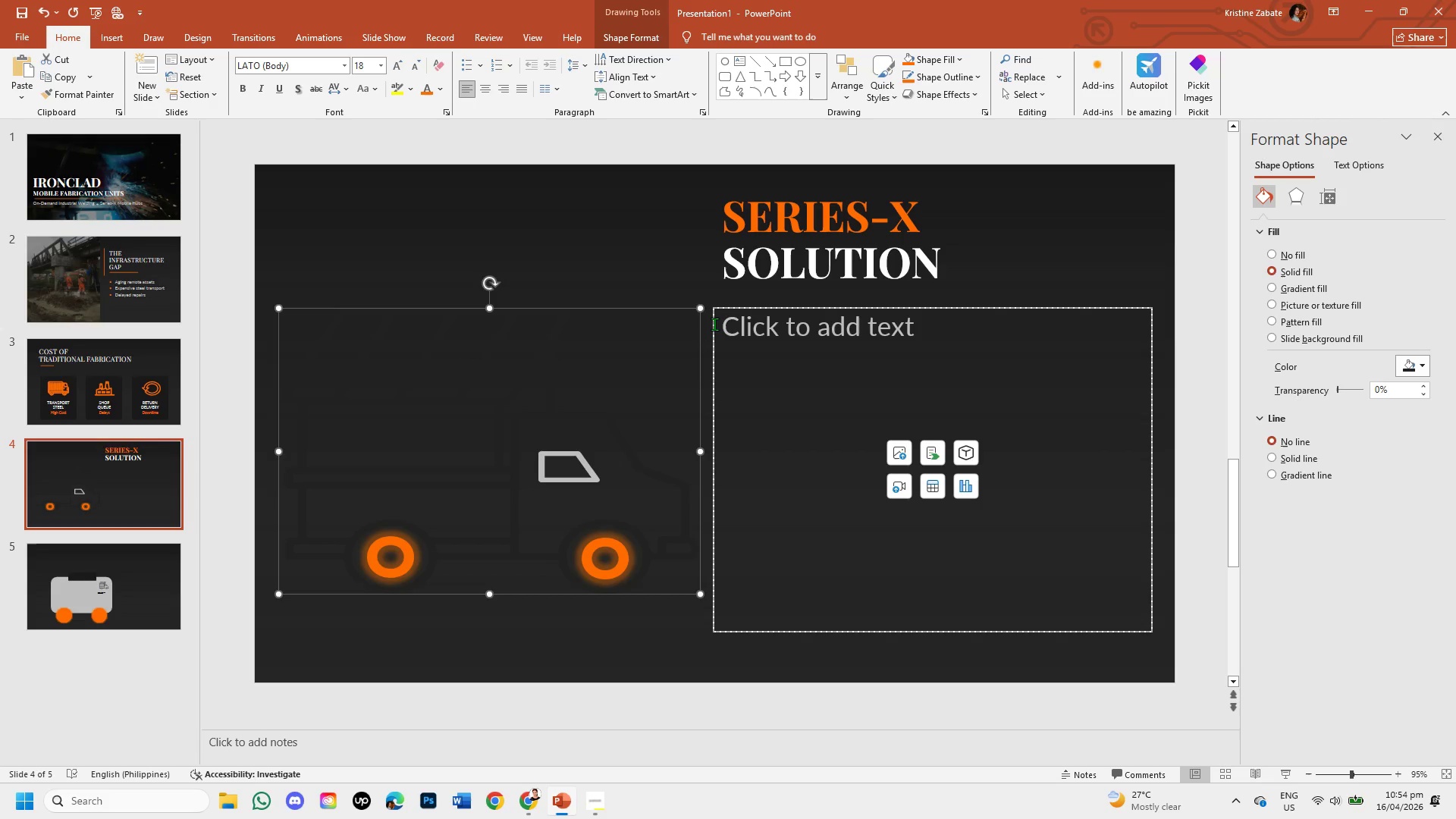 
left_click([639, 33])
 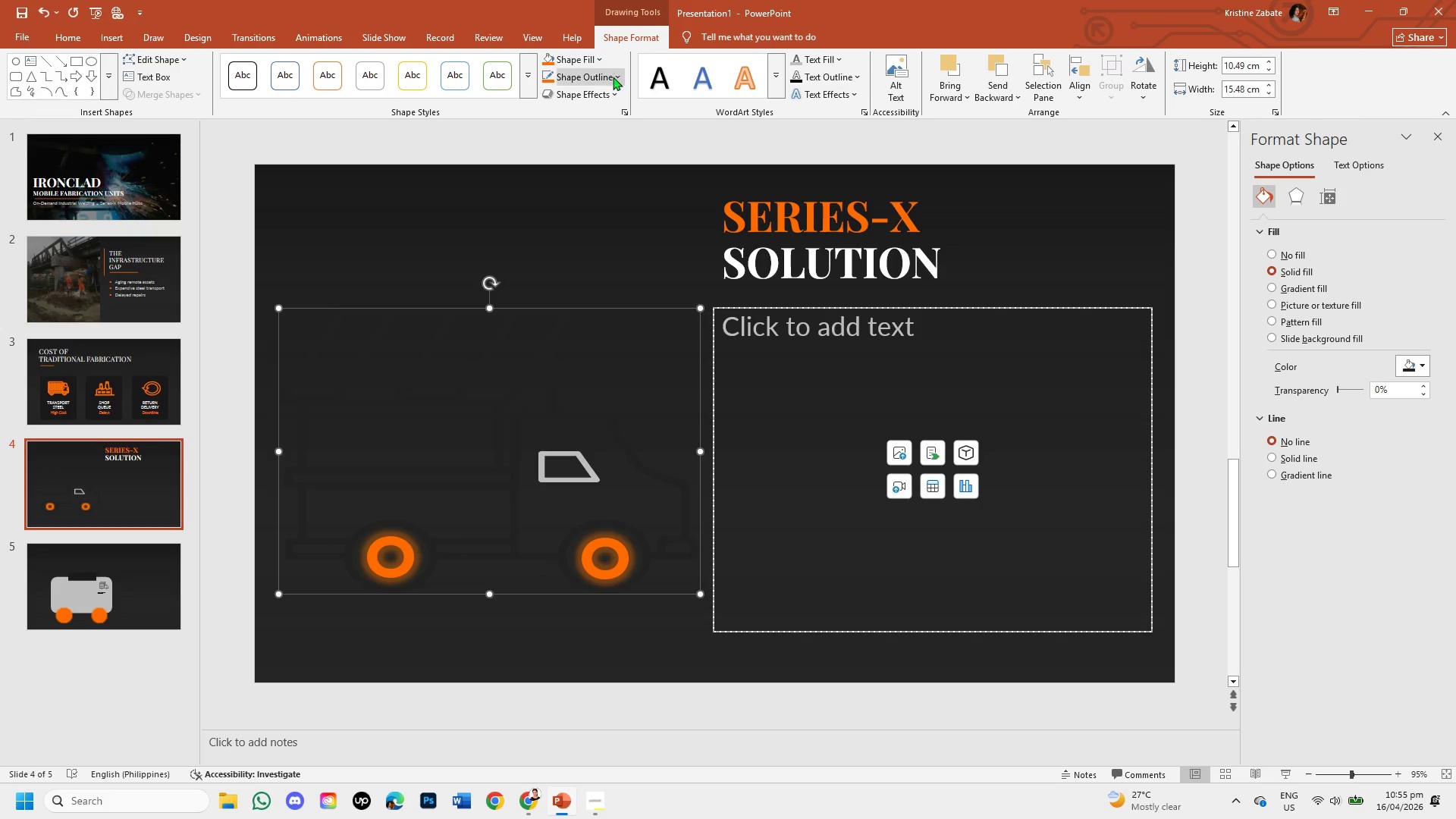 
left_click([613, 77])
 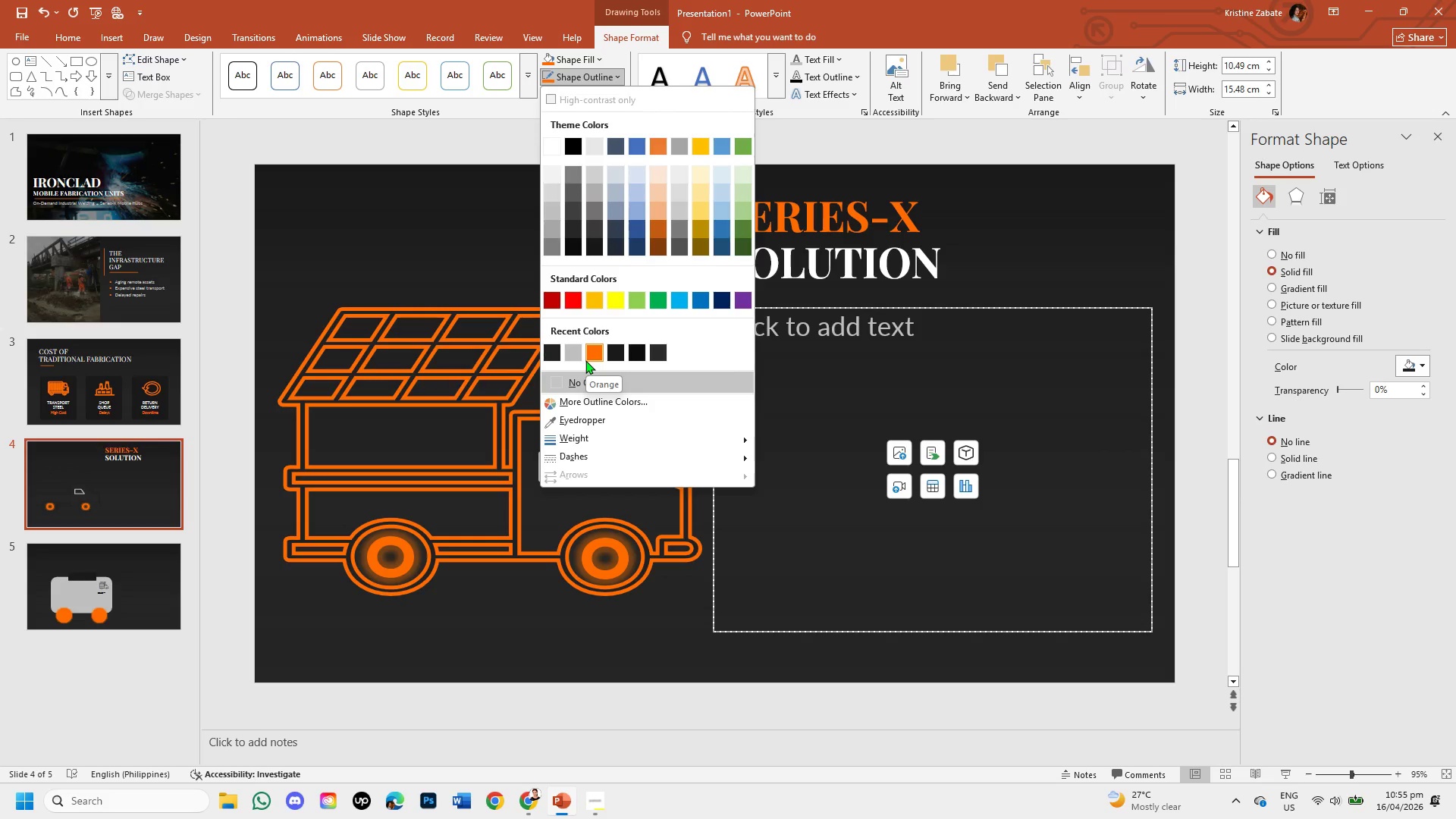 
wait(21.0)
 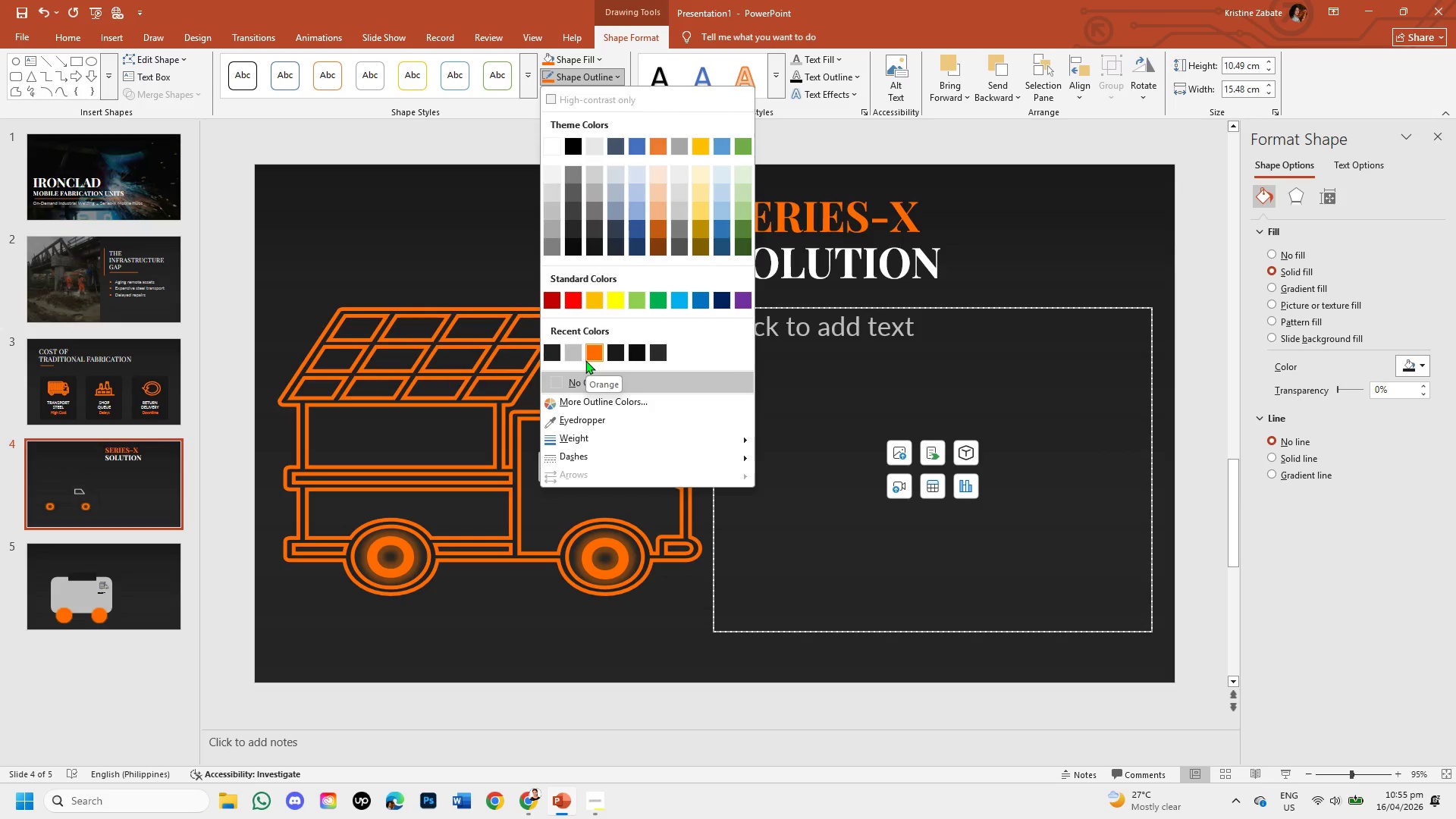 
left_click([491, 630])
 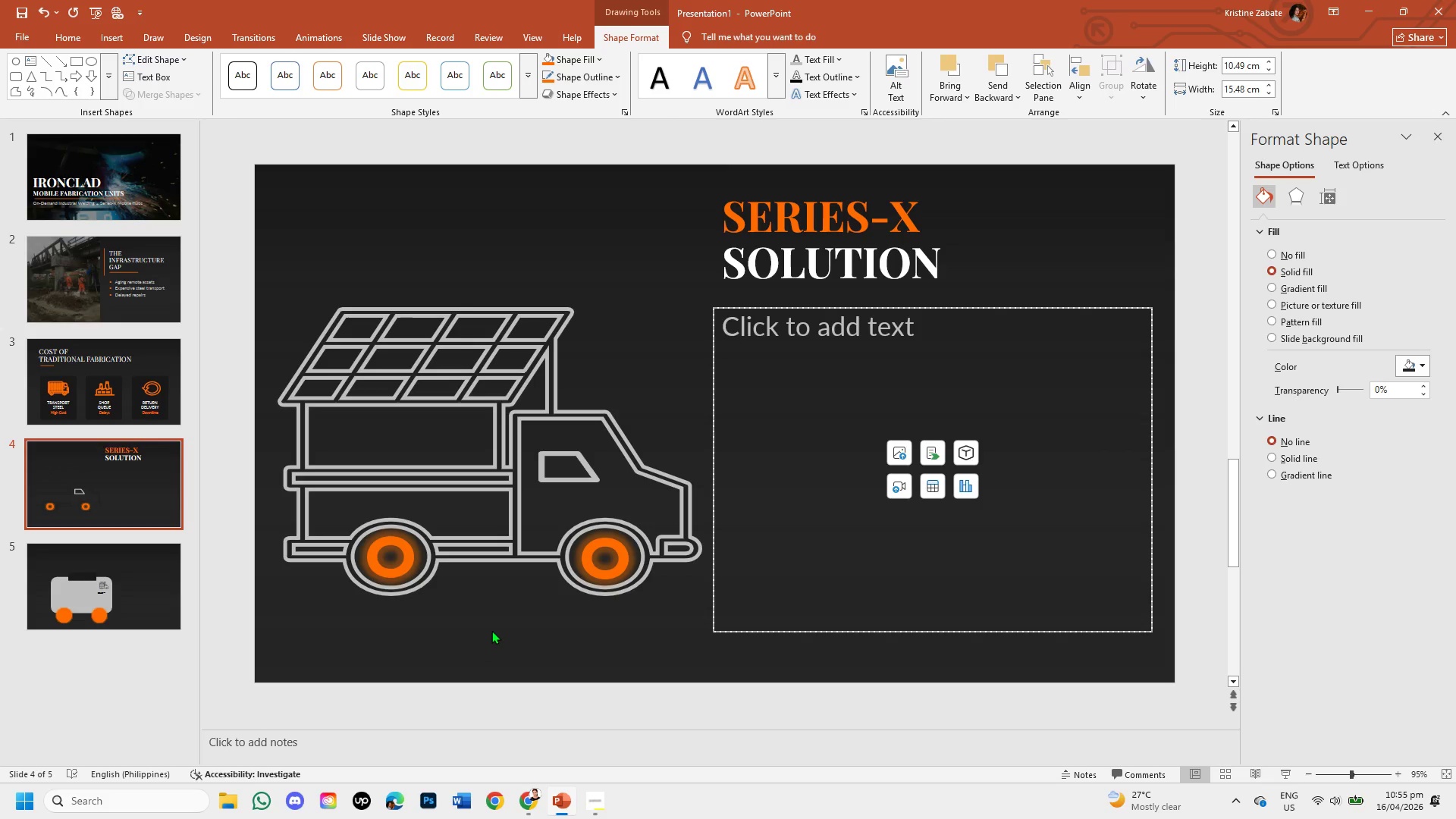 
wait(11.19)
 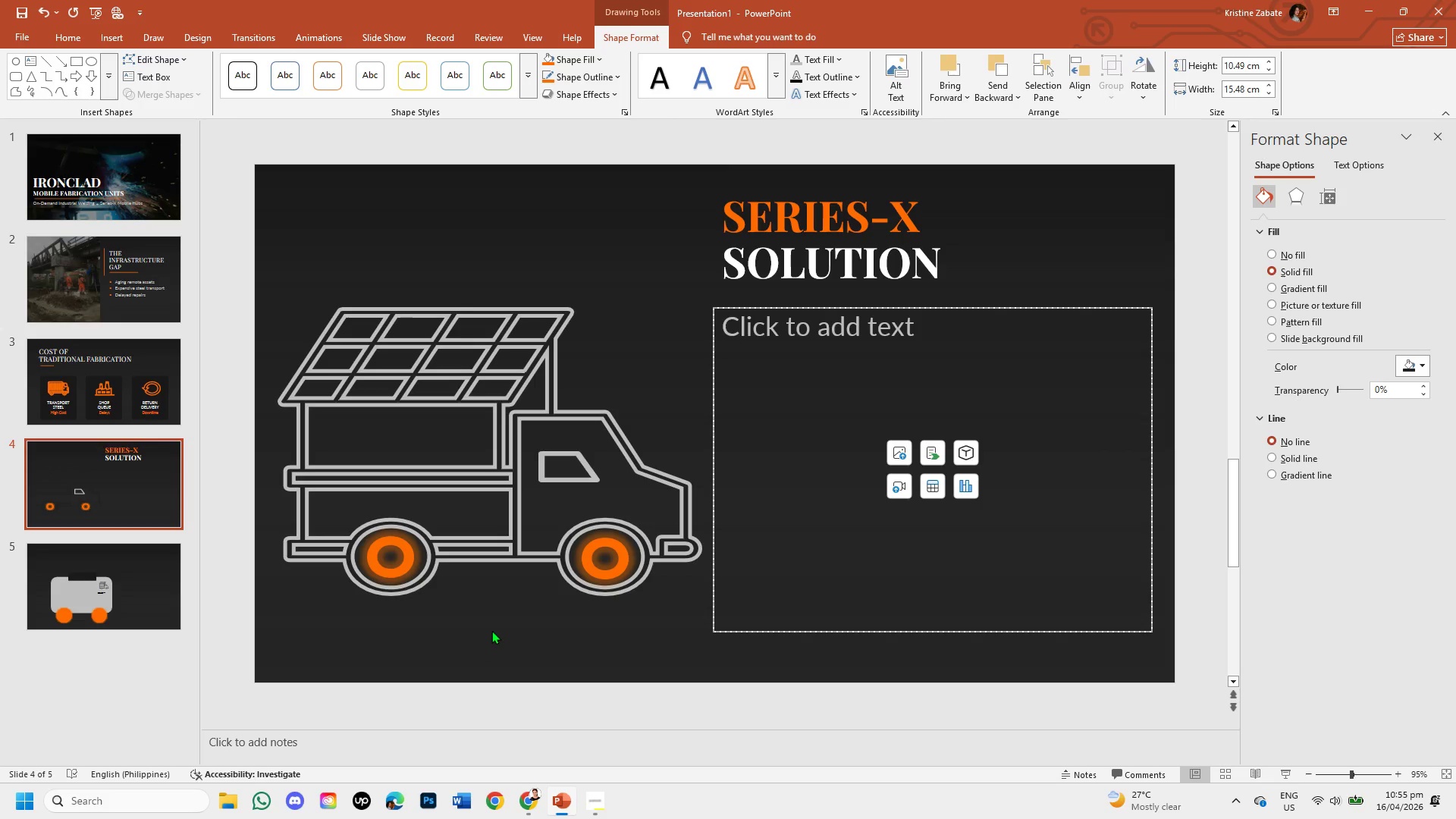 
left_click([510, 459])
 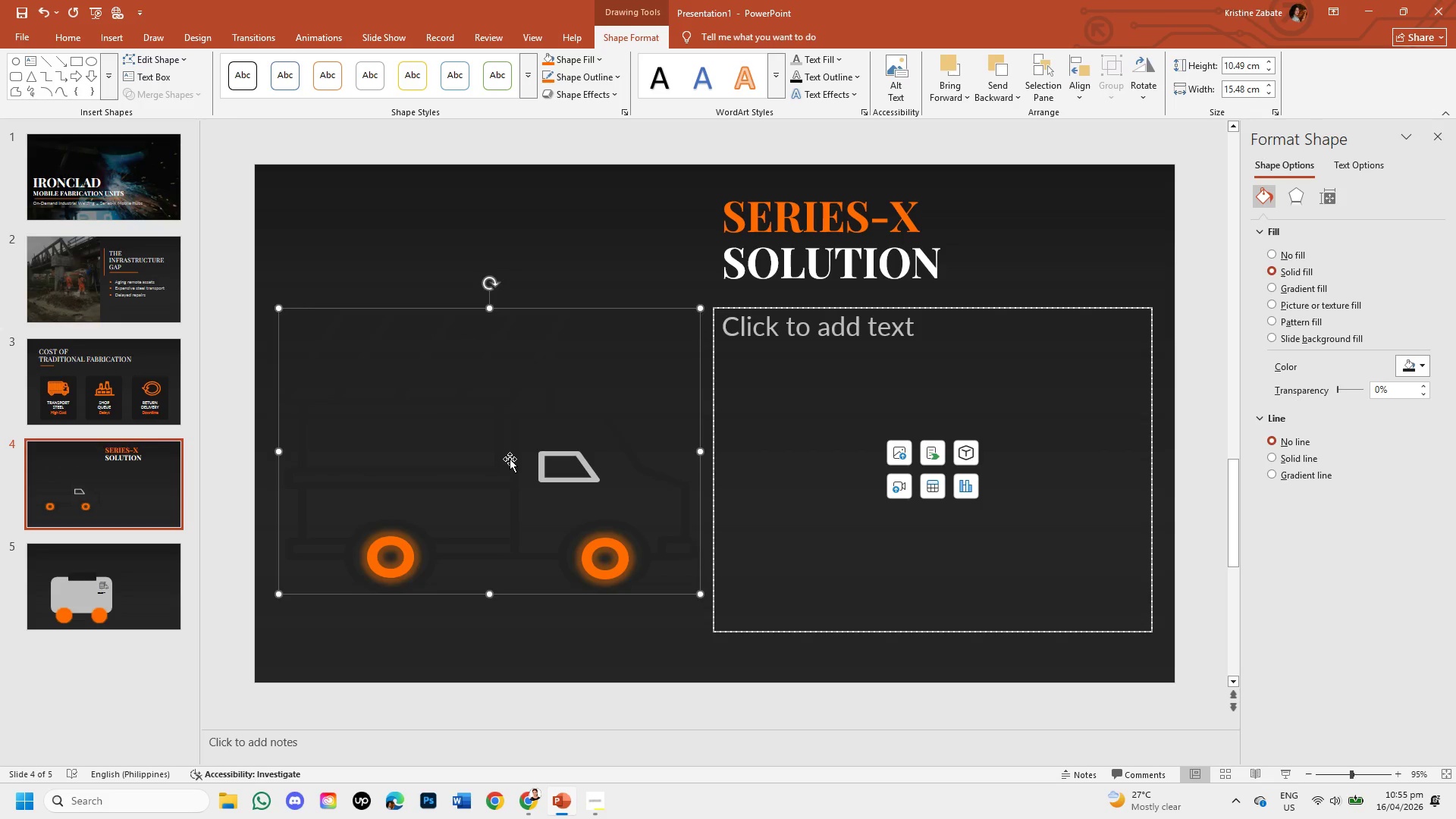 
key(Control+Z)
 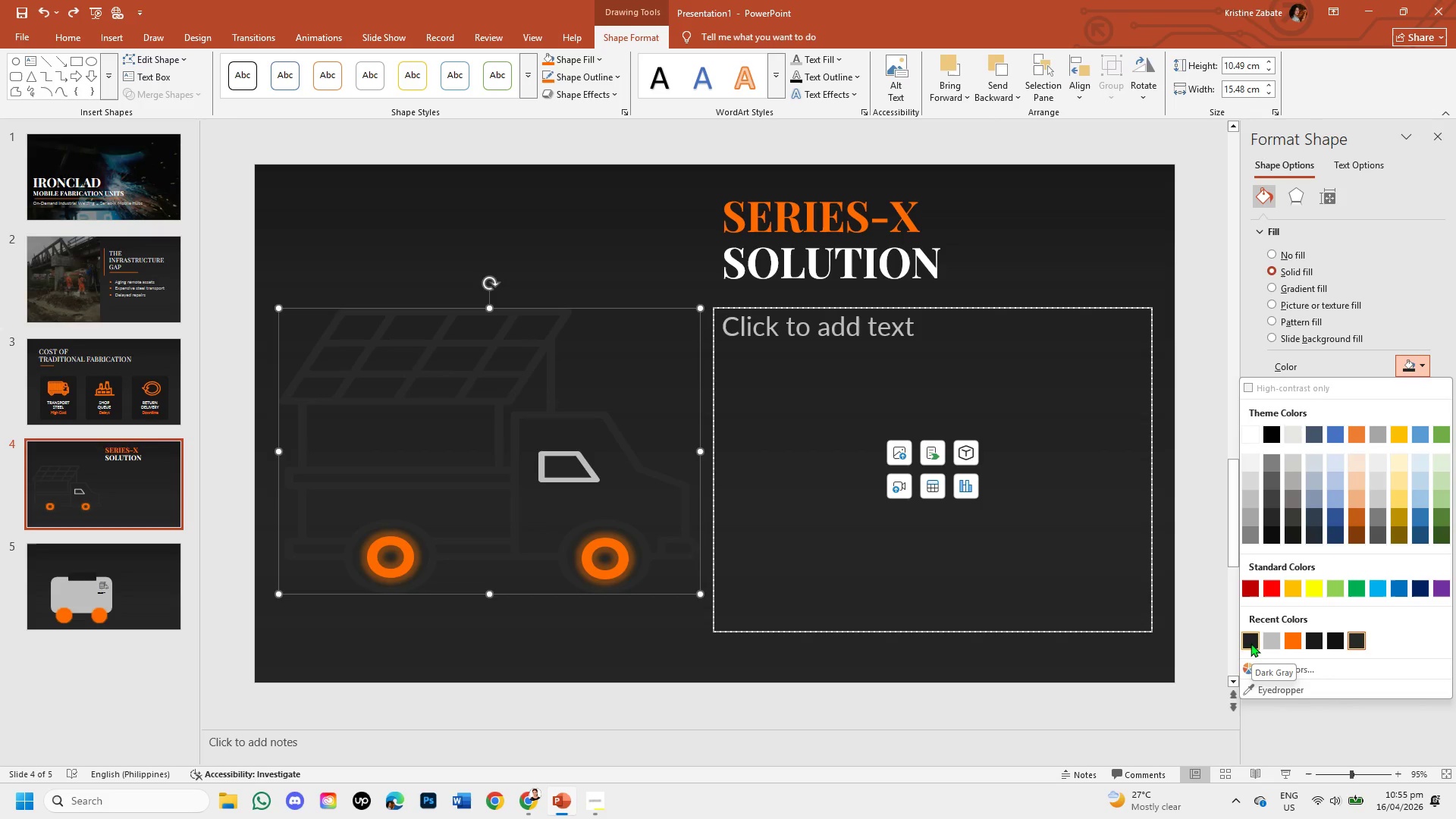 
wait(7.31)
 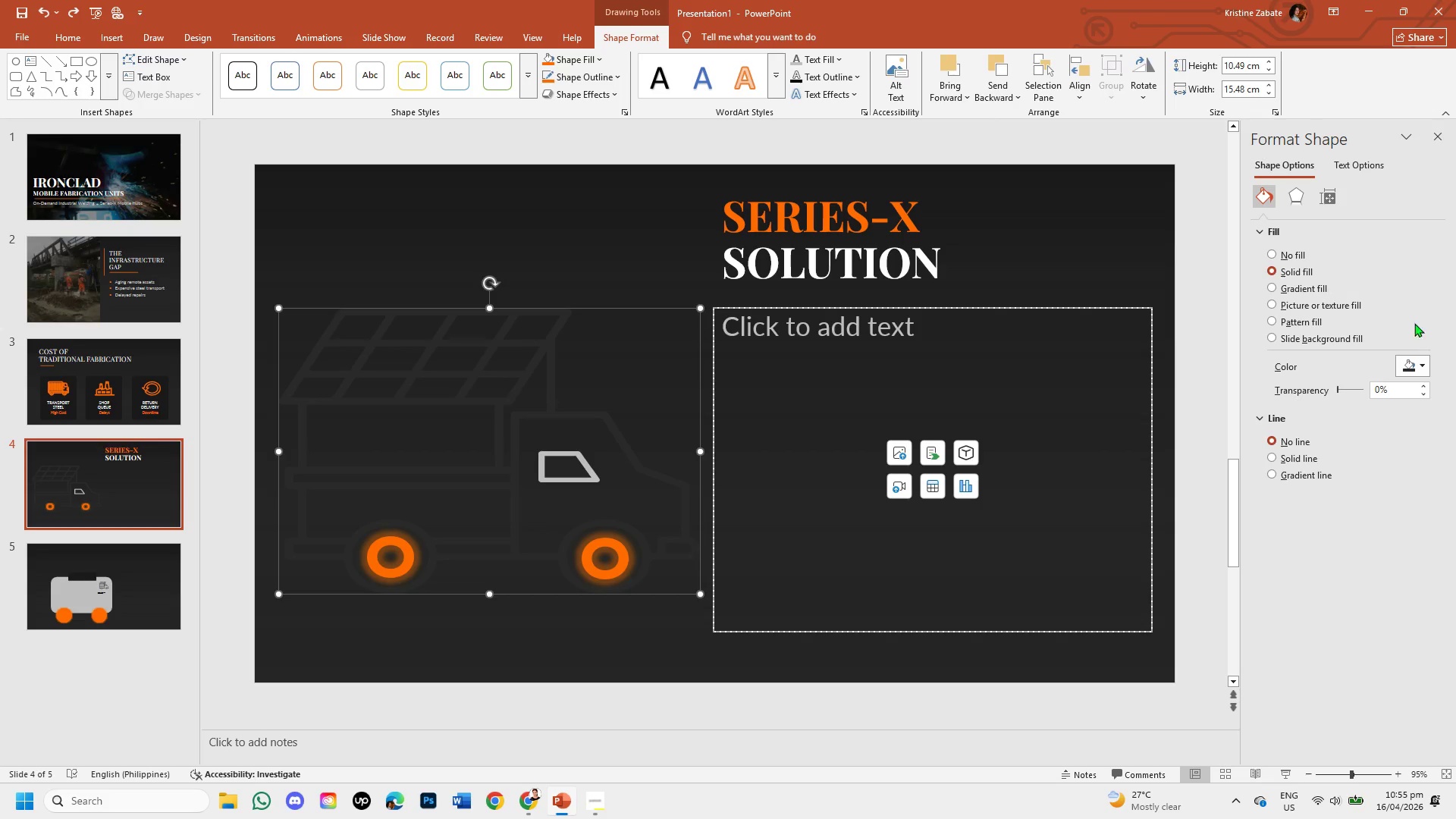 
left_click([1254, 637])
 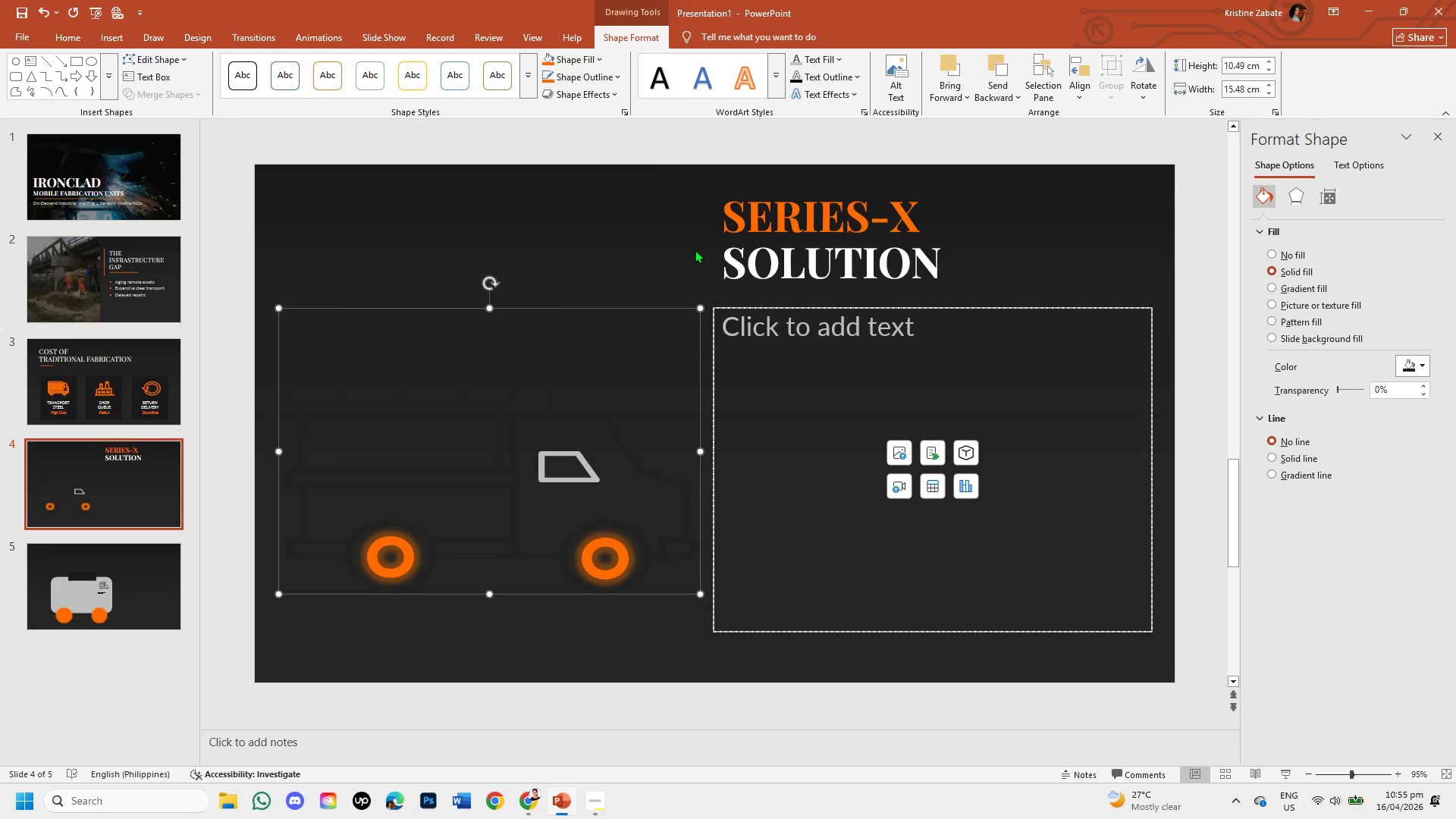 
left_click([603, 80])
 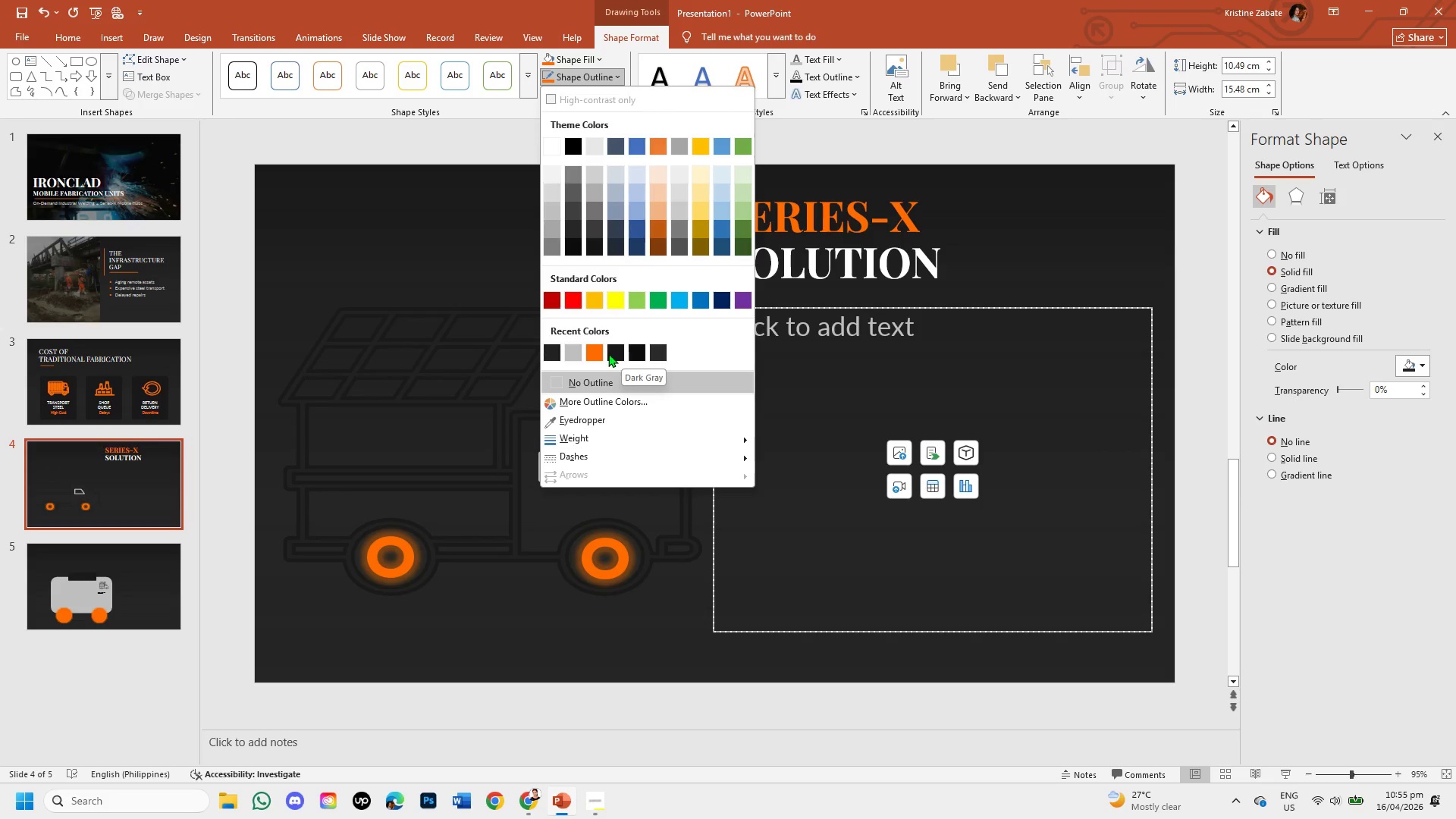 
wait(7.19)
 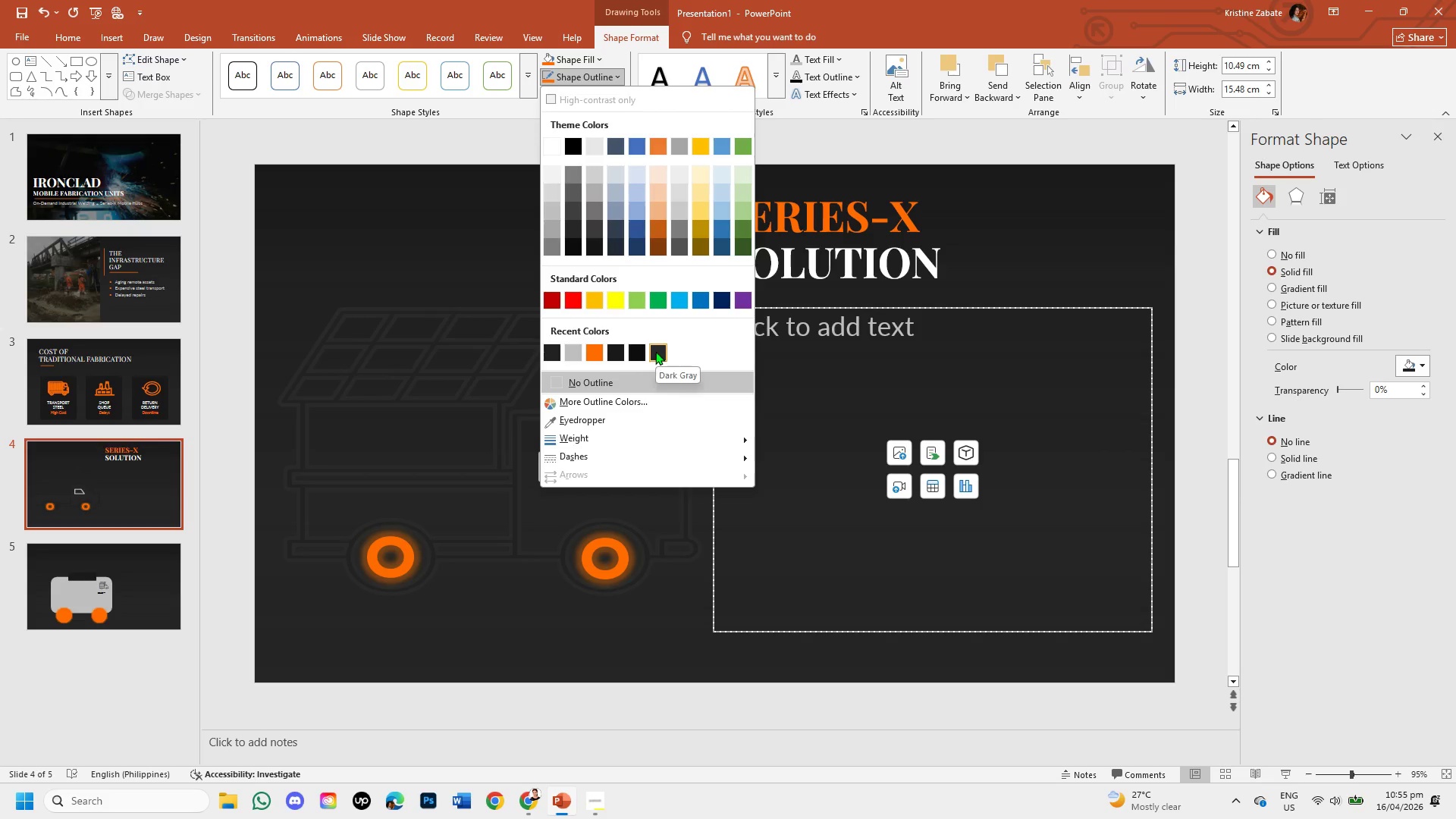 
left_click([573, 348])
 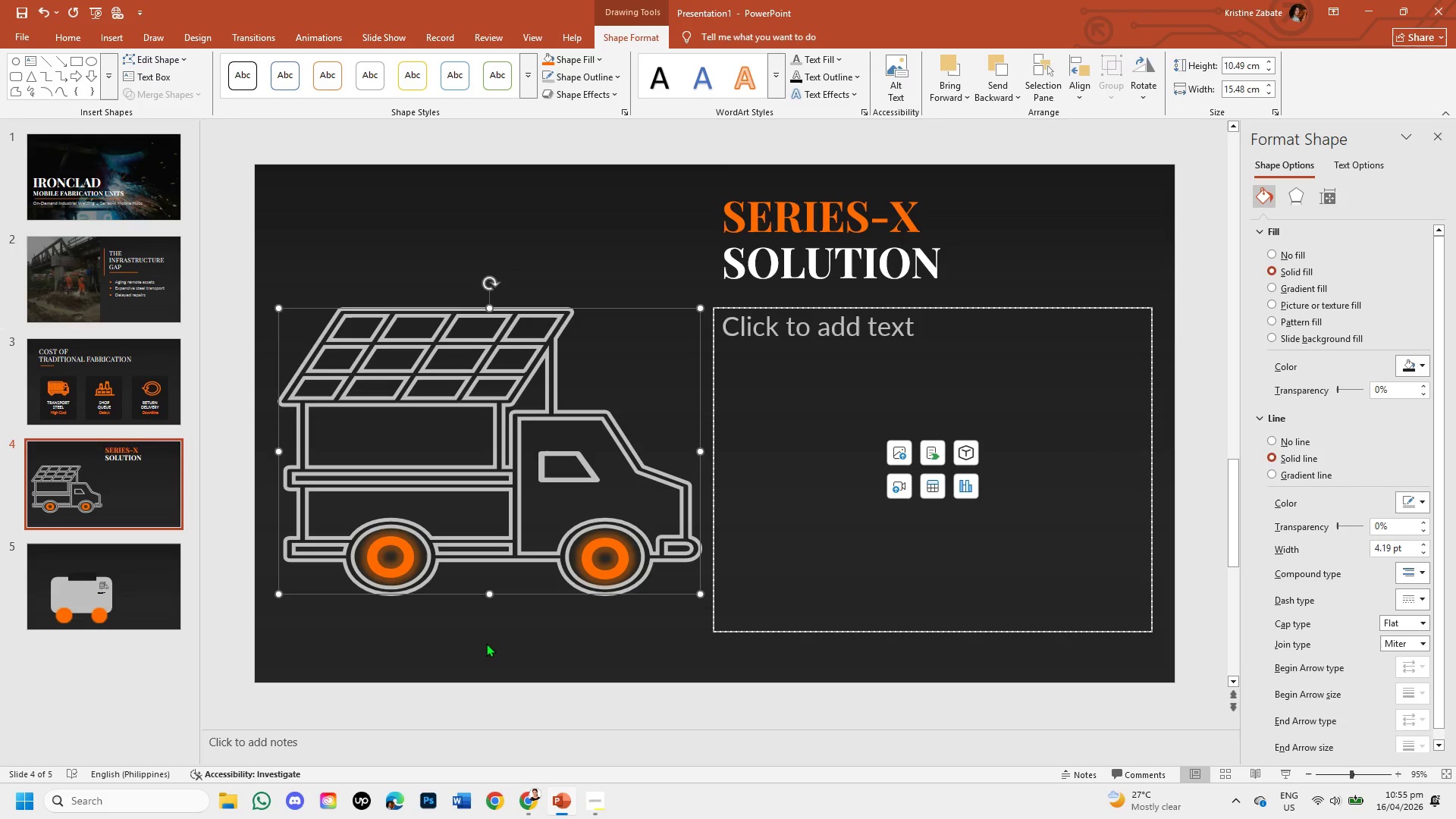 
left_click([483, 637])
 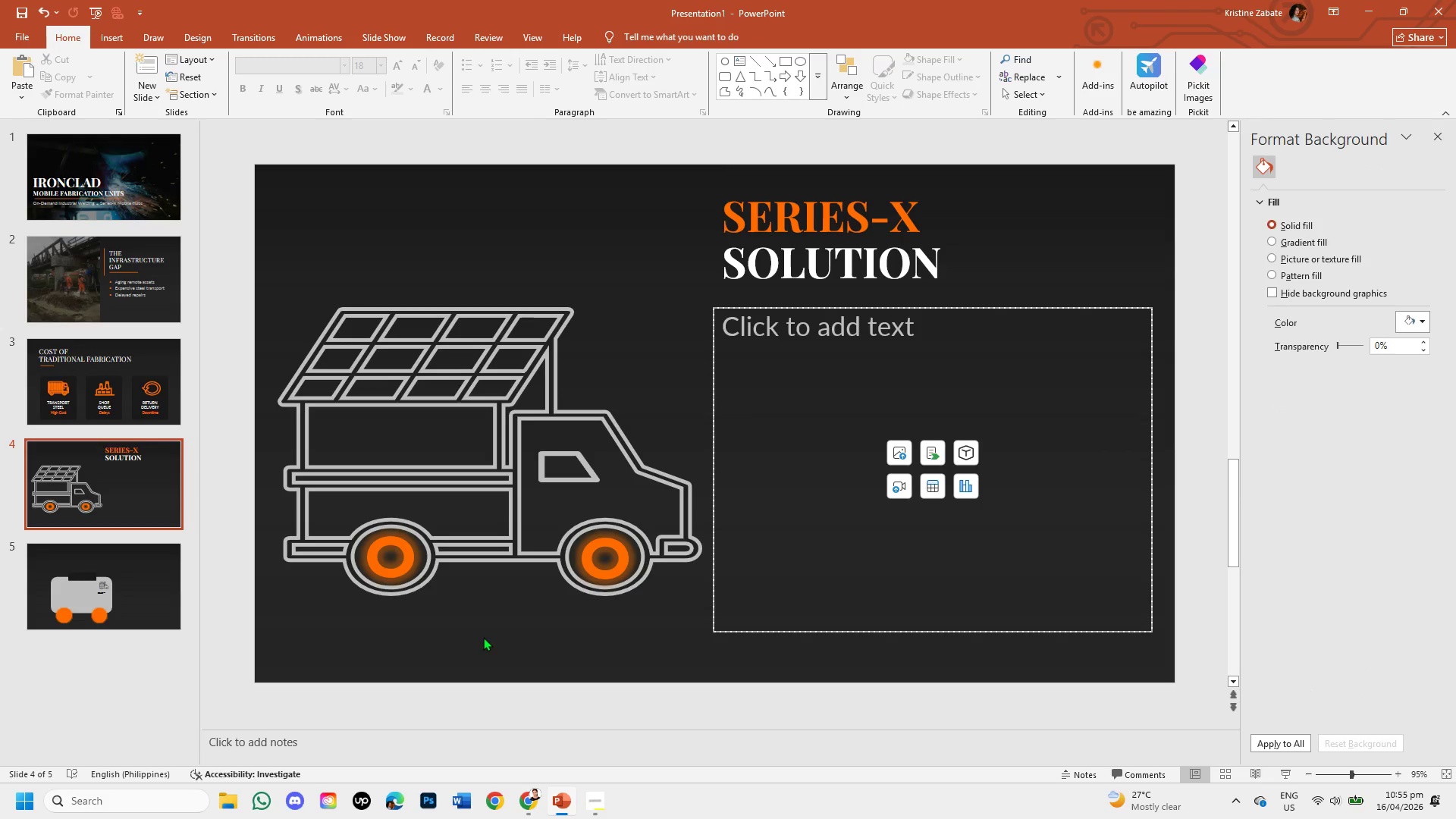 
left_click([475, 484])
 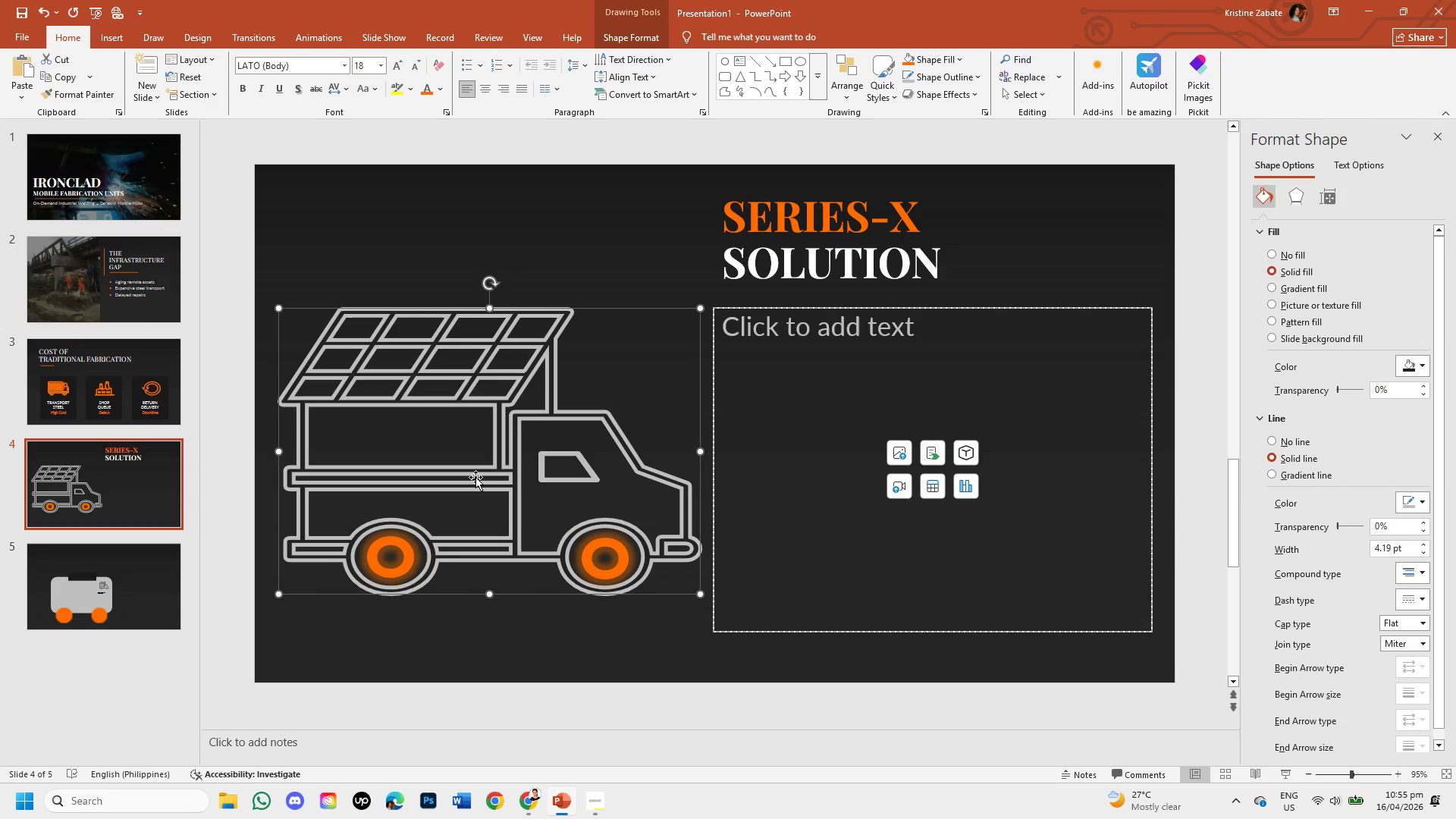 
double_click([475, 477])
 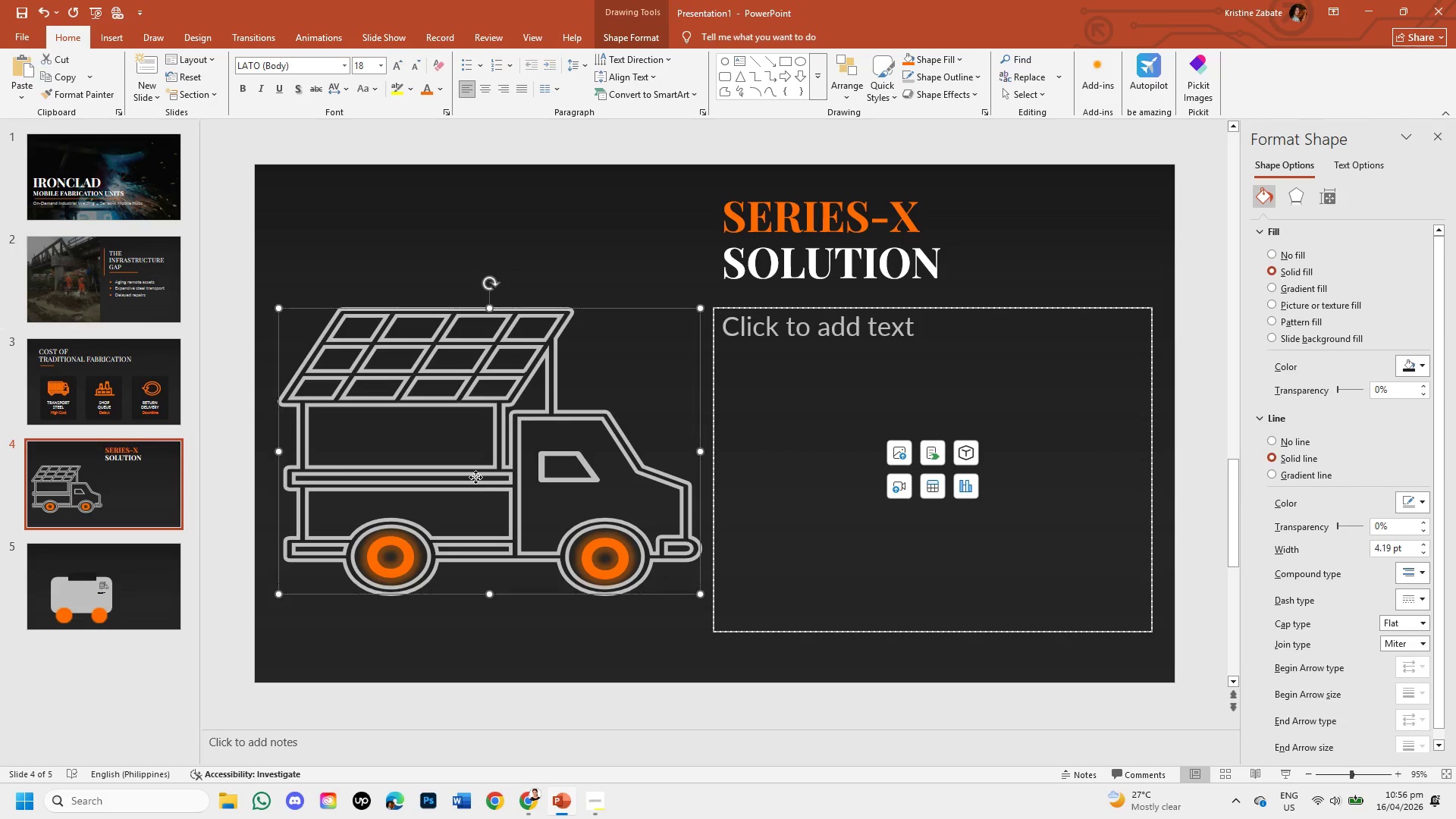 
triple_click([475, 477])
 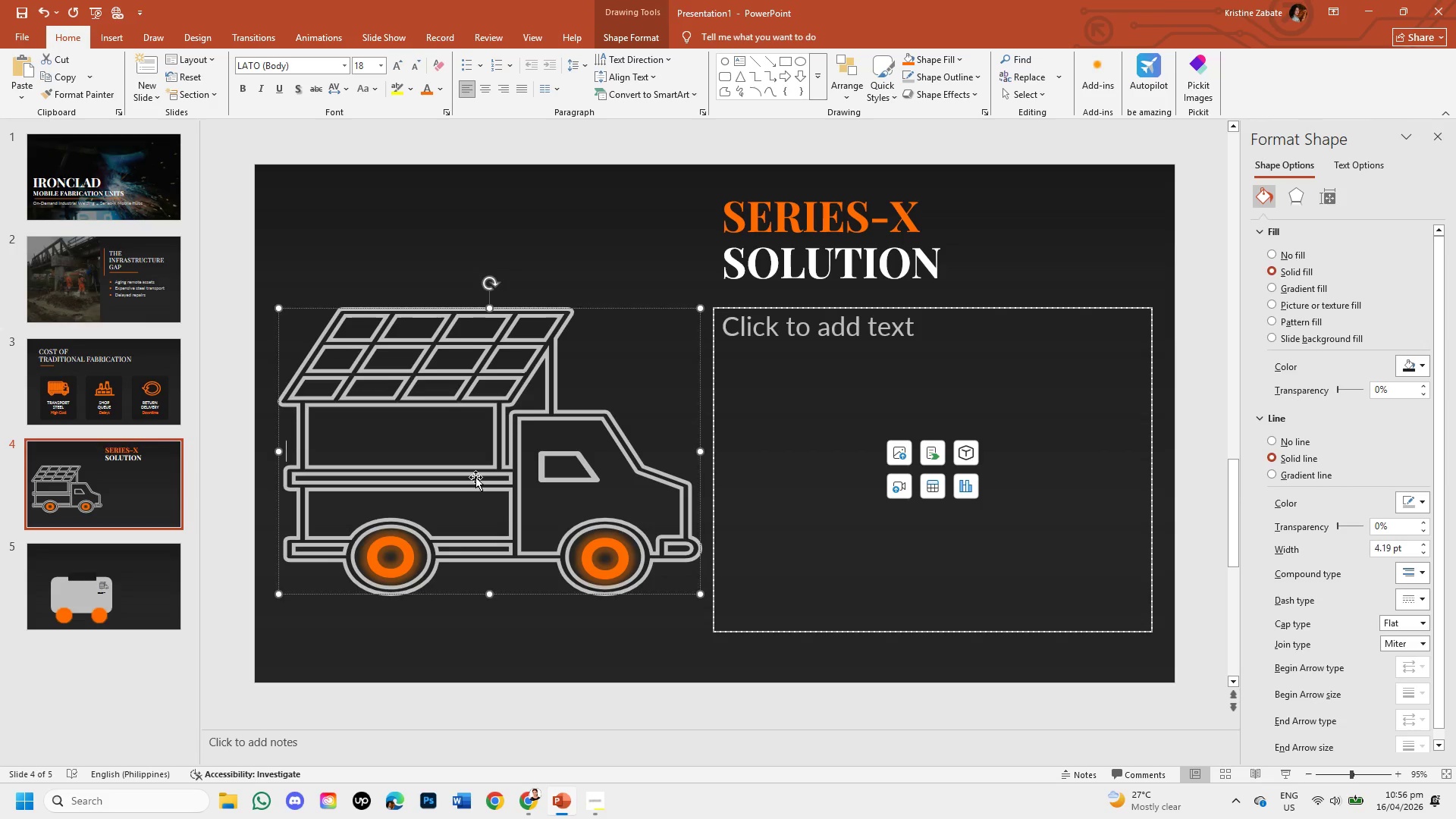 
triple_click([475, 477])
 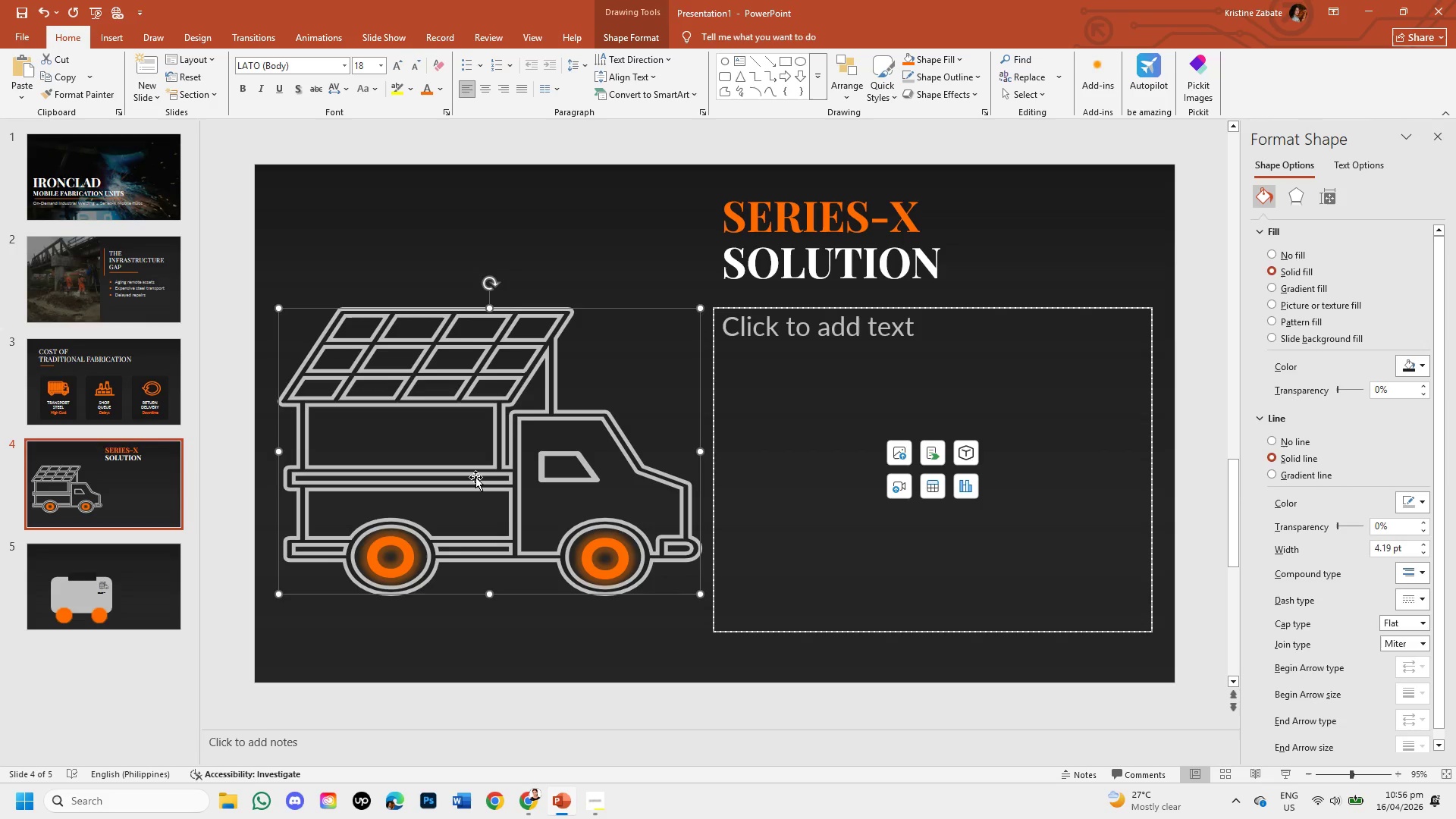 
double_click([475, 477])
 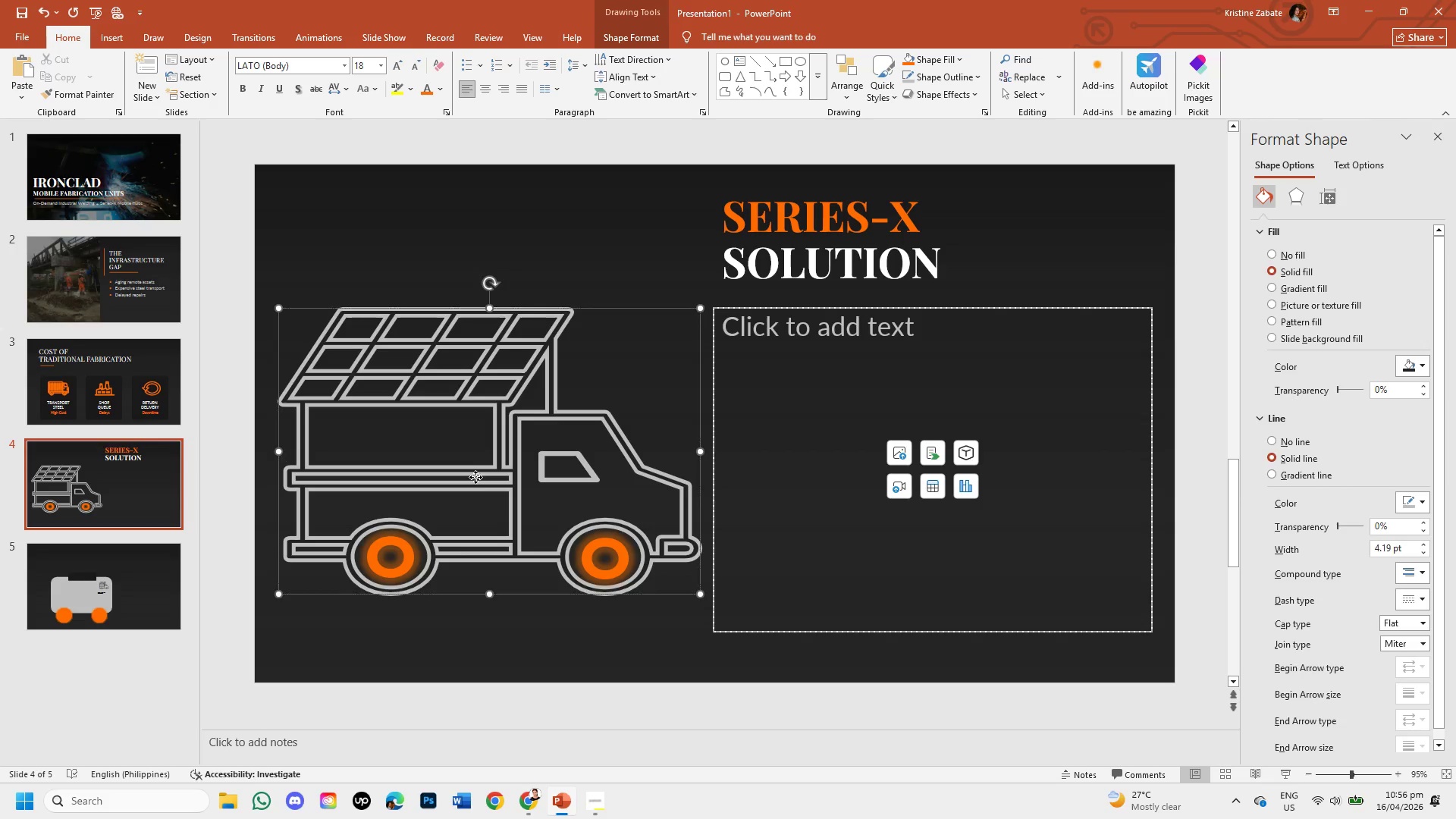 
triple_click([475, 477])
 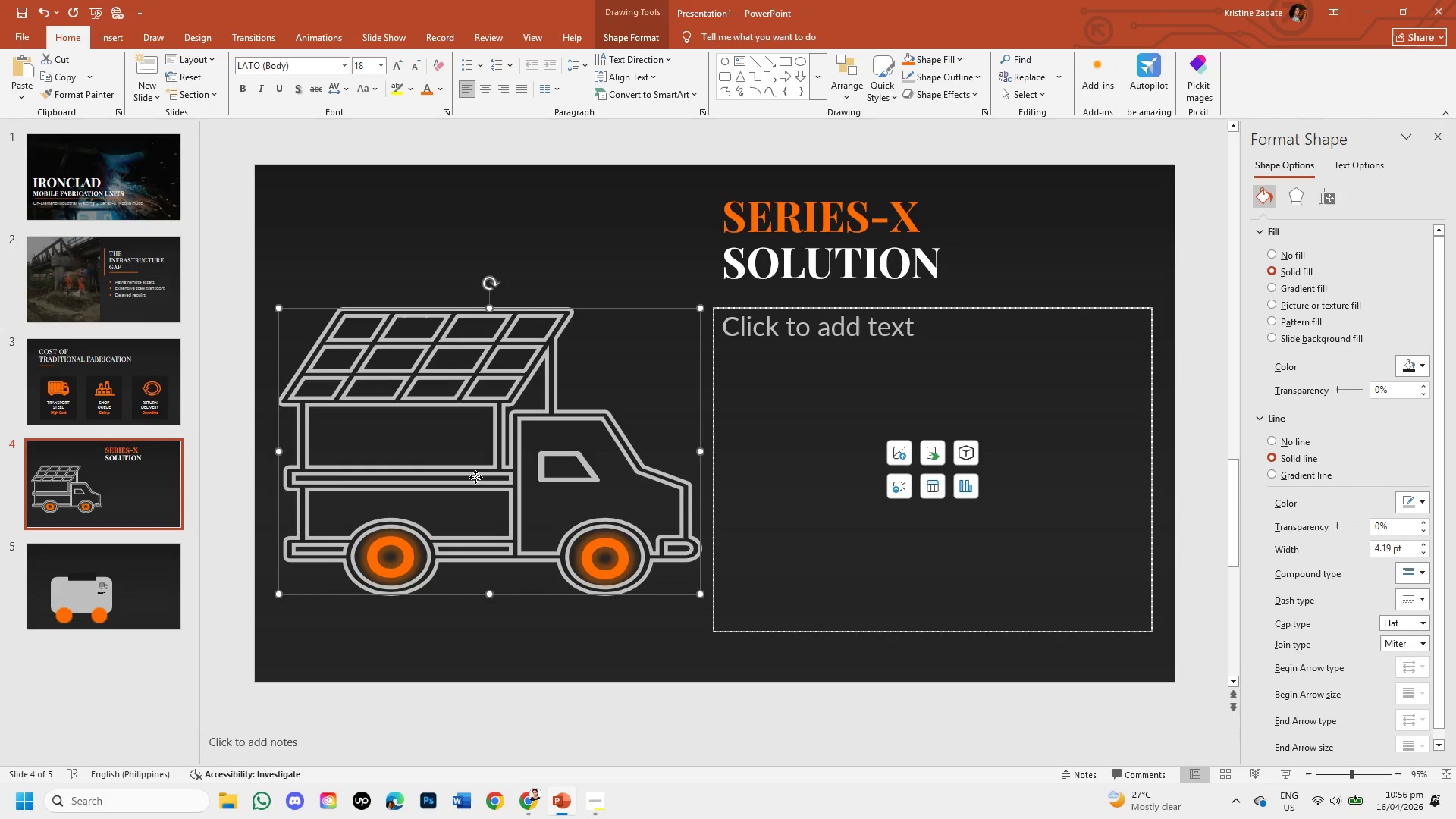 
left_click([475, 477])
 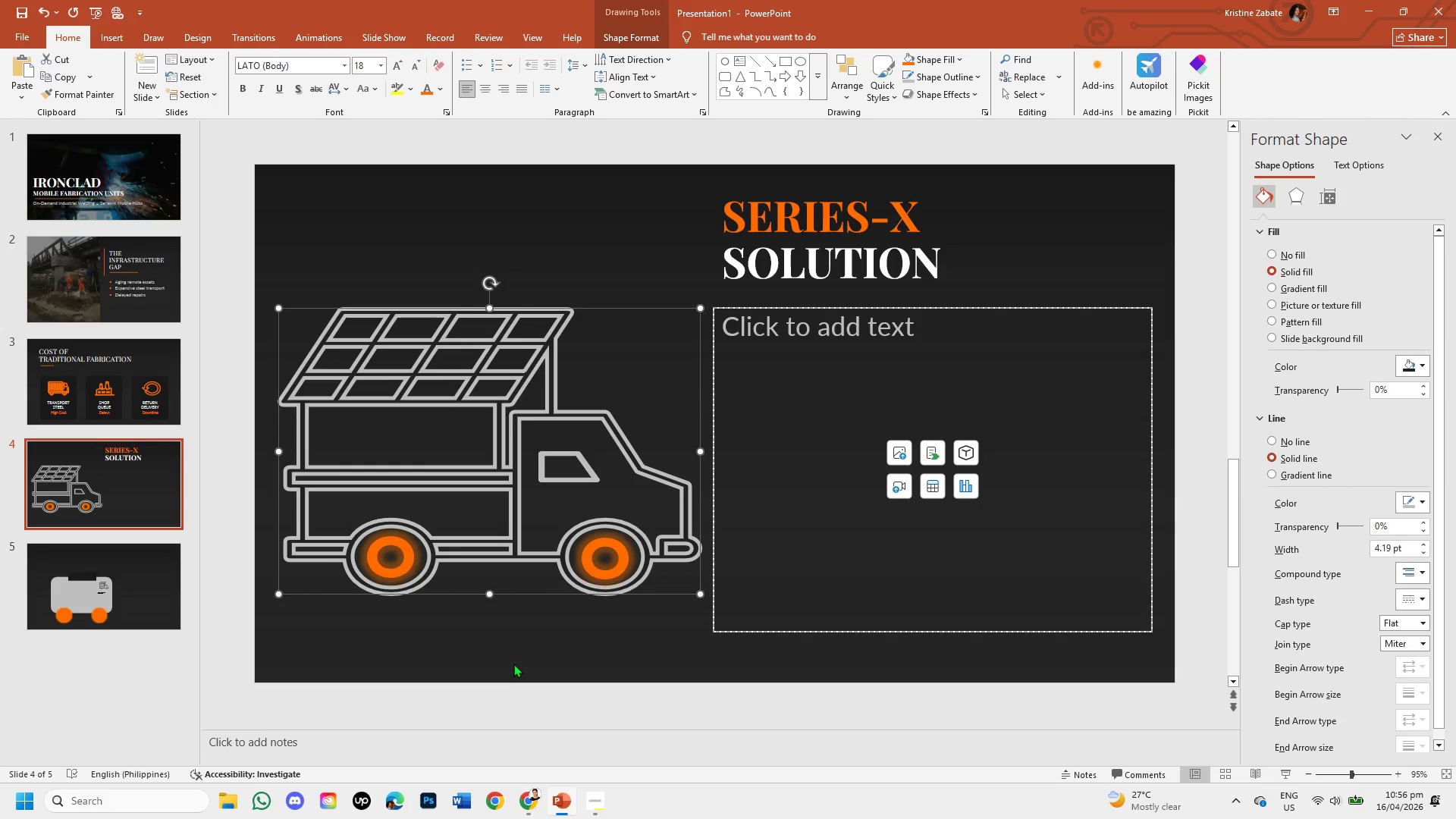 
left_click([521, 641])
 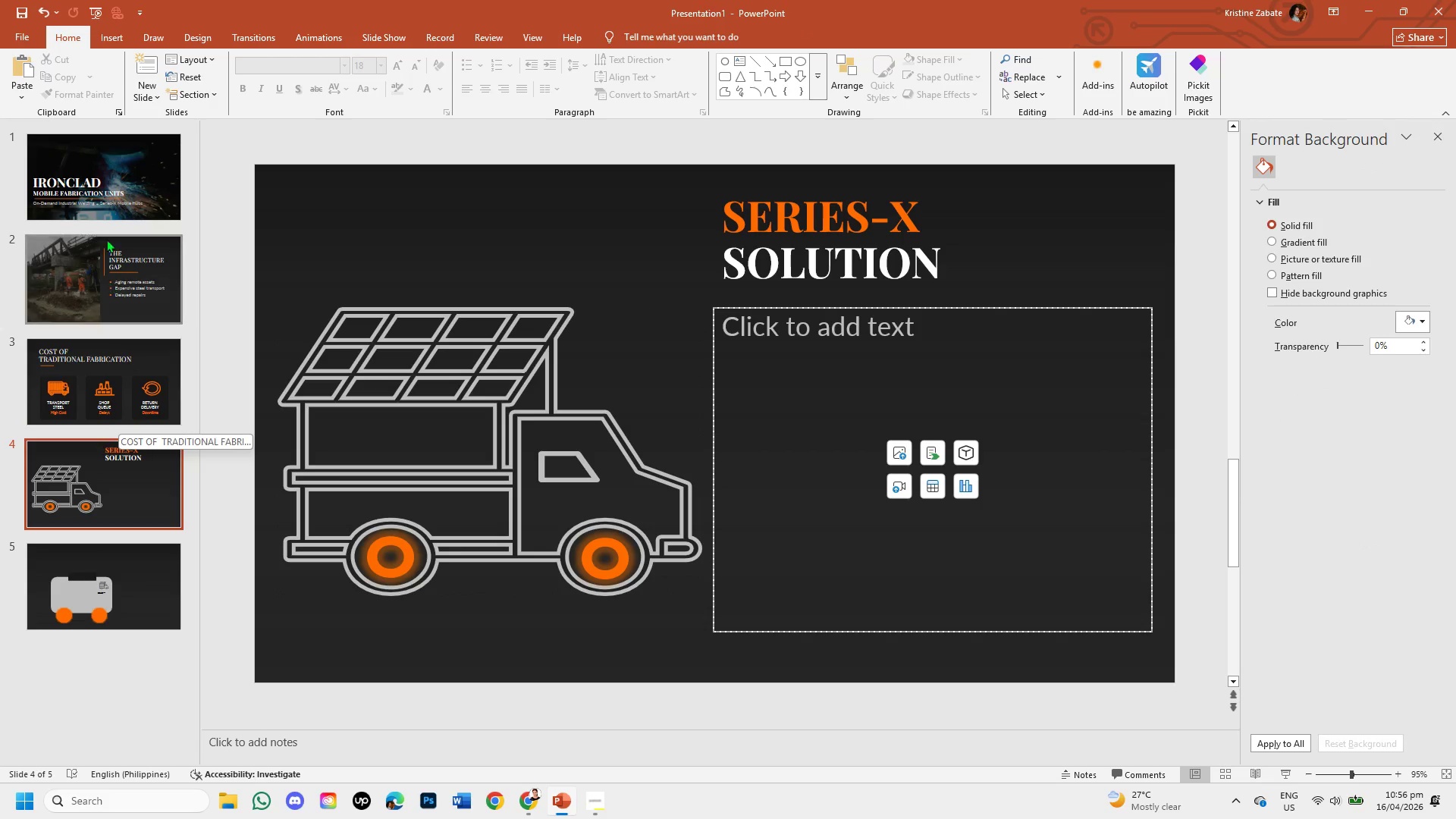 
left_click([99, 36])
 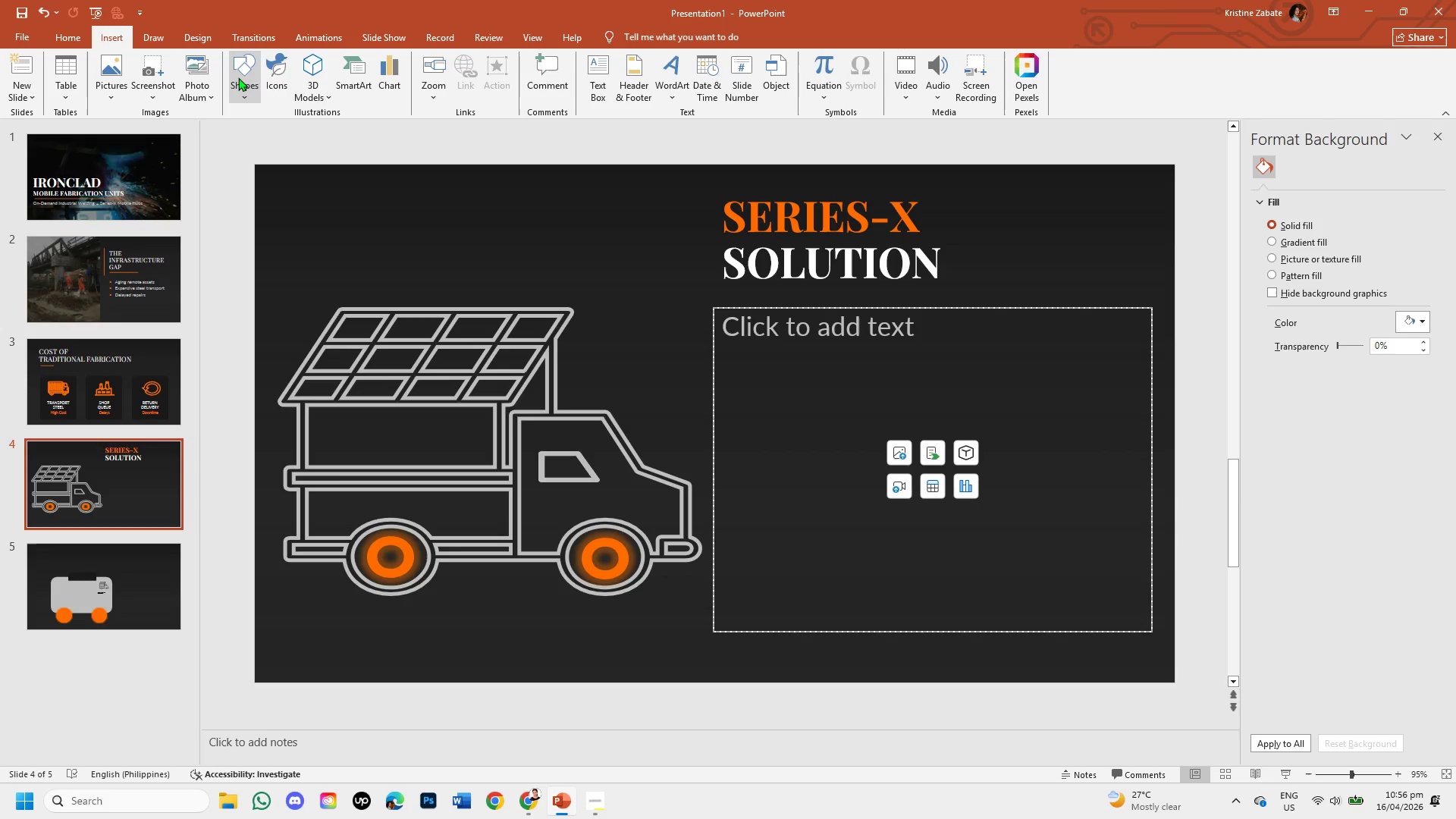 
left_click([238, 77])
 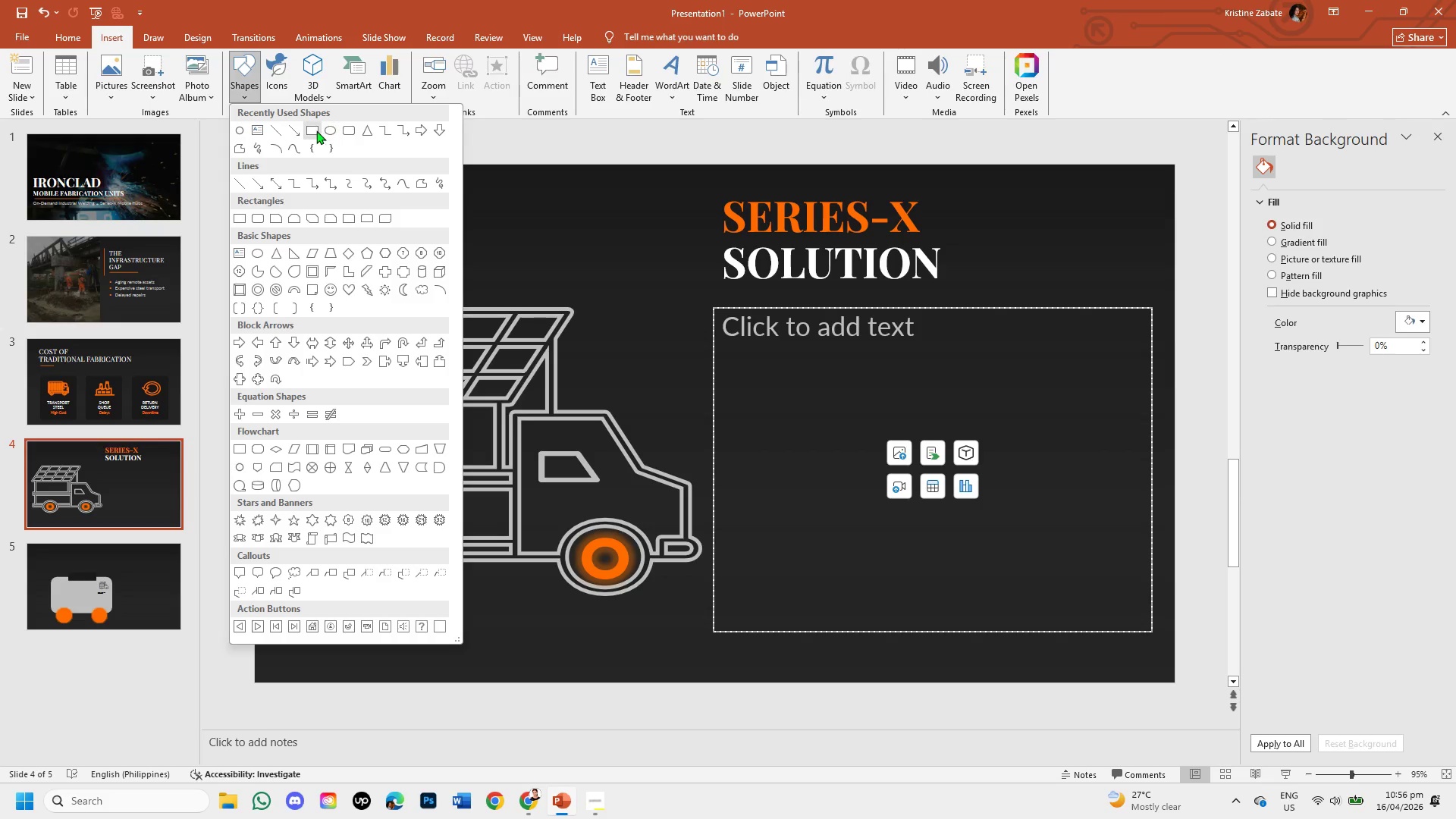 
left_click([310, 130])
 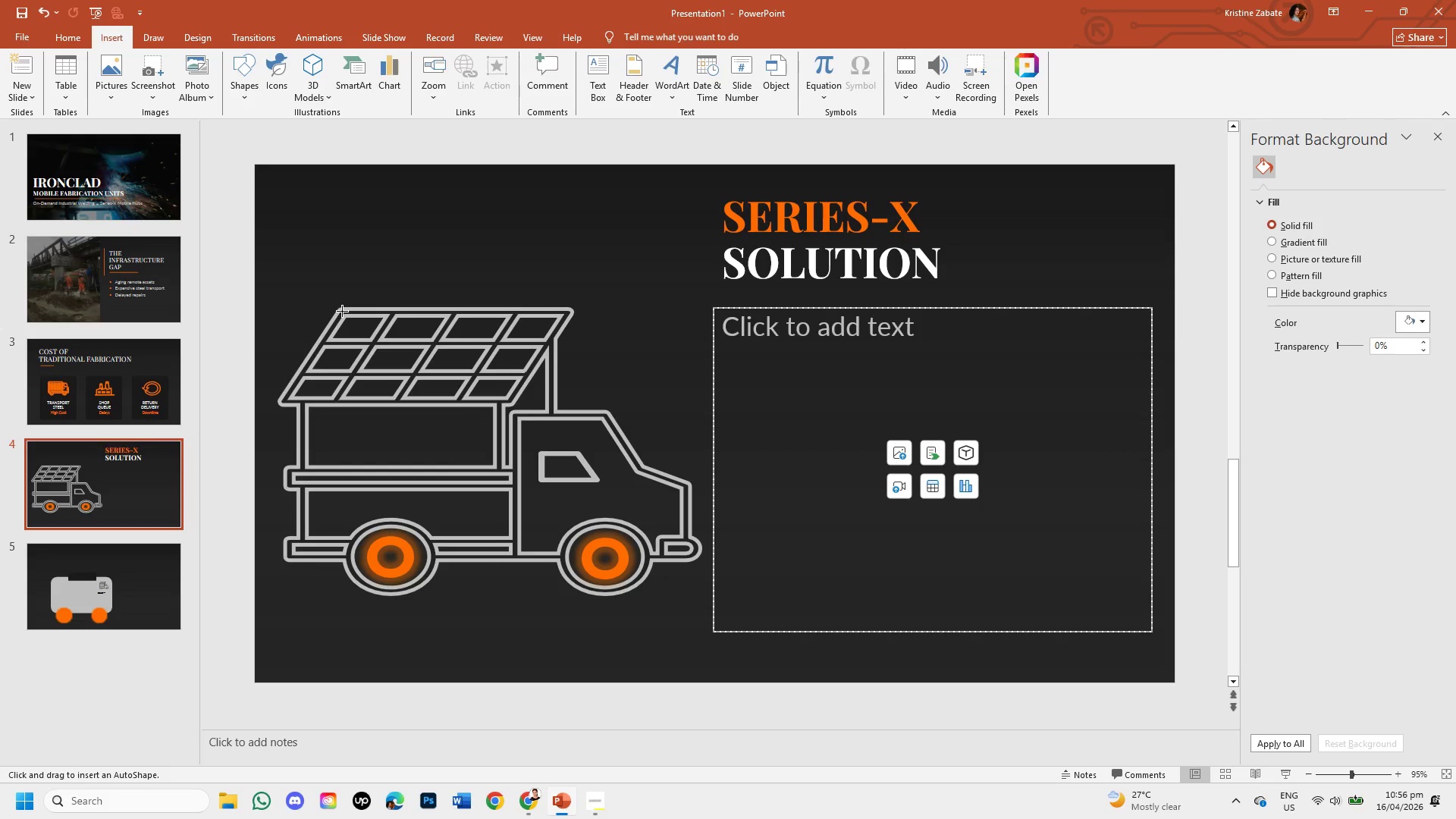 
wait(5.61)
 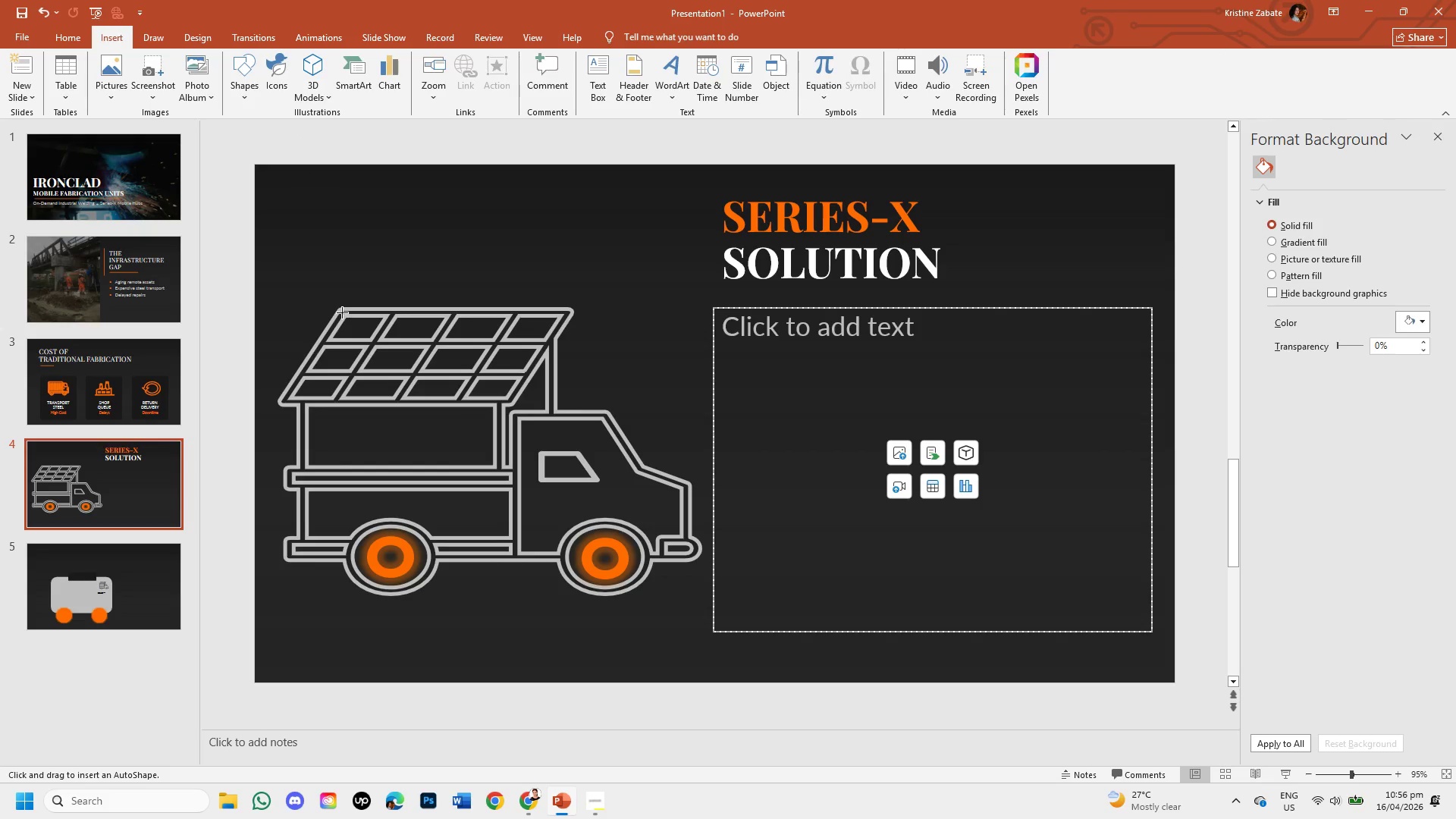 
left_click_drag(start_coordinate=[342, 311], to_coordinate=[382, 340])
 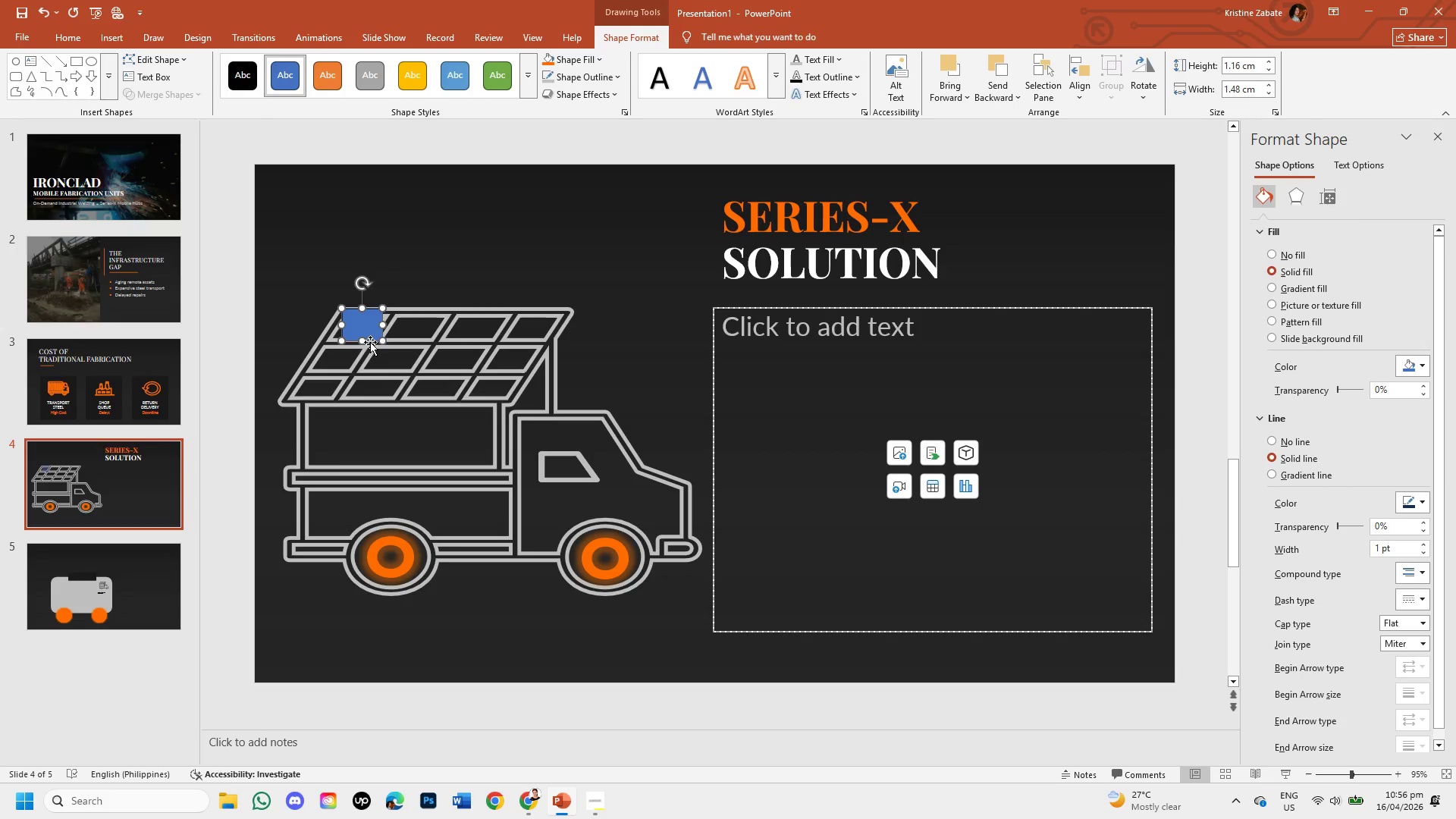 
left_click_drag(start_coordinate=[370, 342], to_coordinate=[363, 340])
 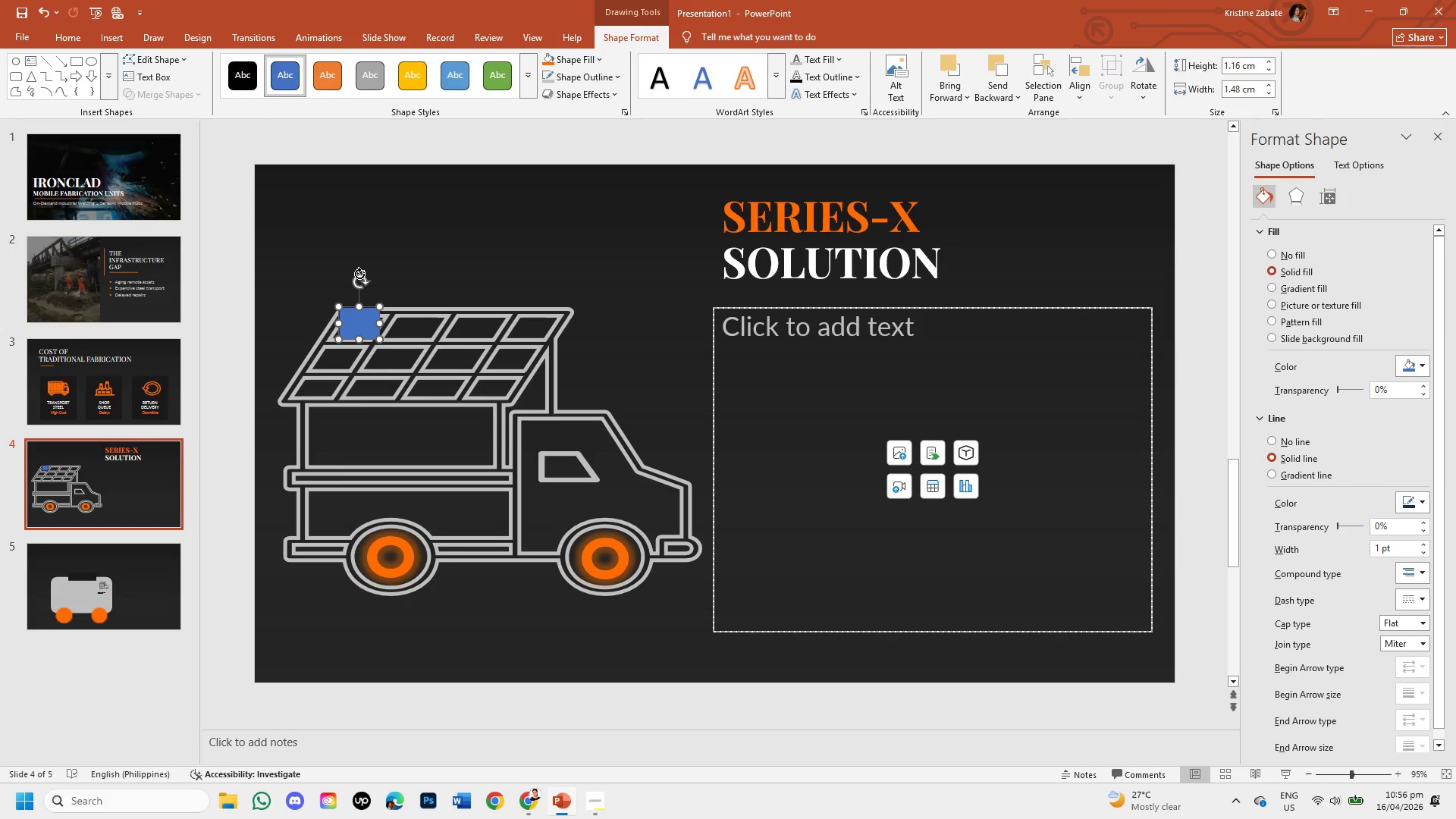 
left_click_drag(start_coordinate=[359, 274], to_coordinate=[366, 274])
 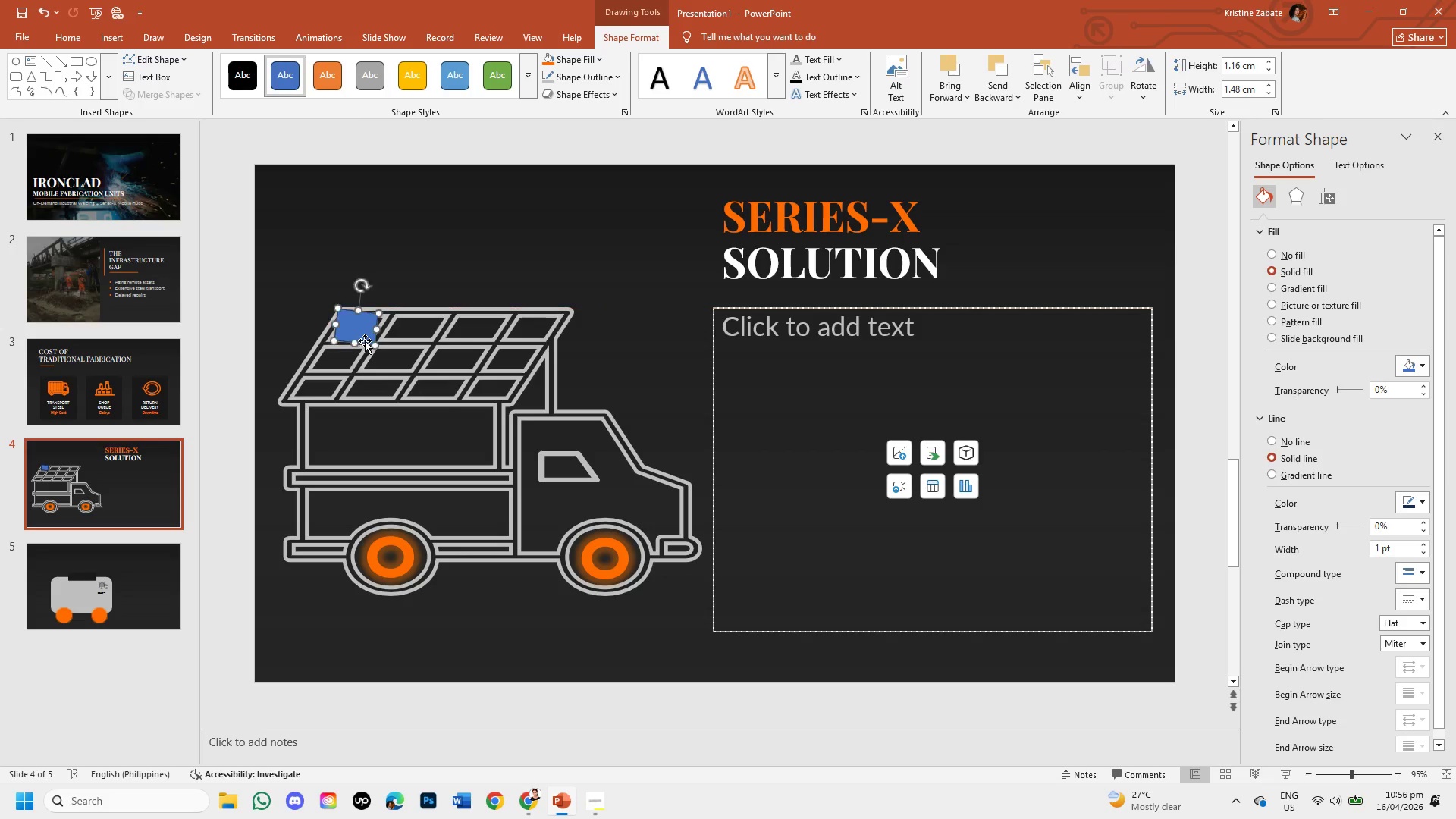 
left_click([384, 378])
 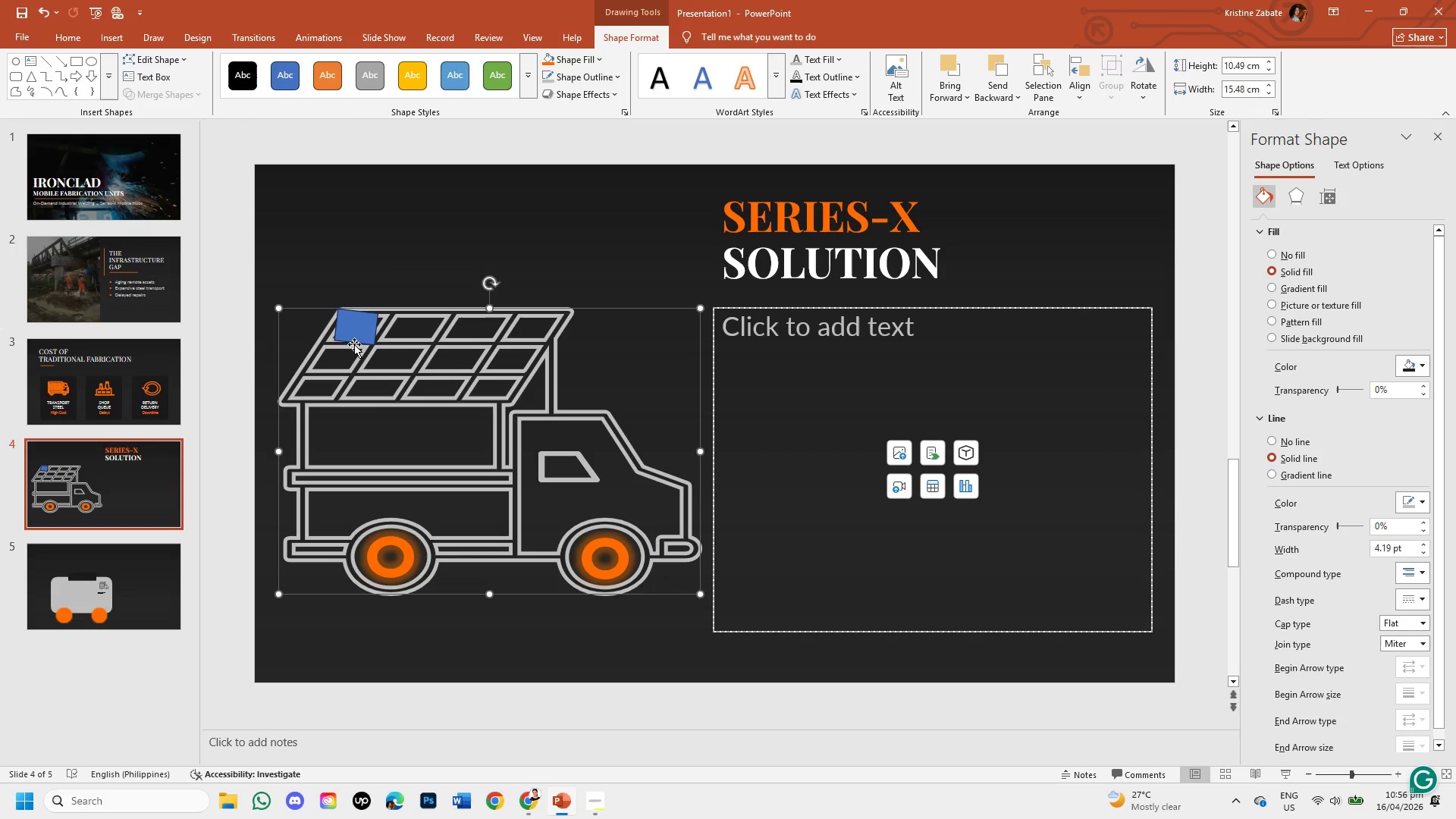 
left_click([358, 328])
 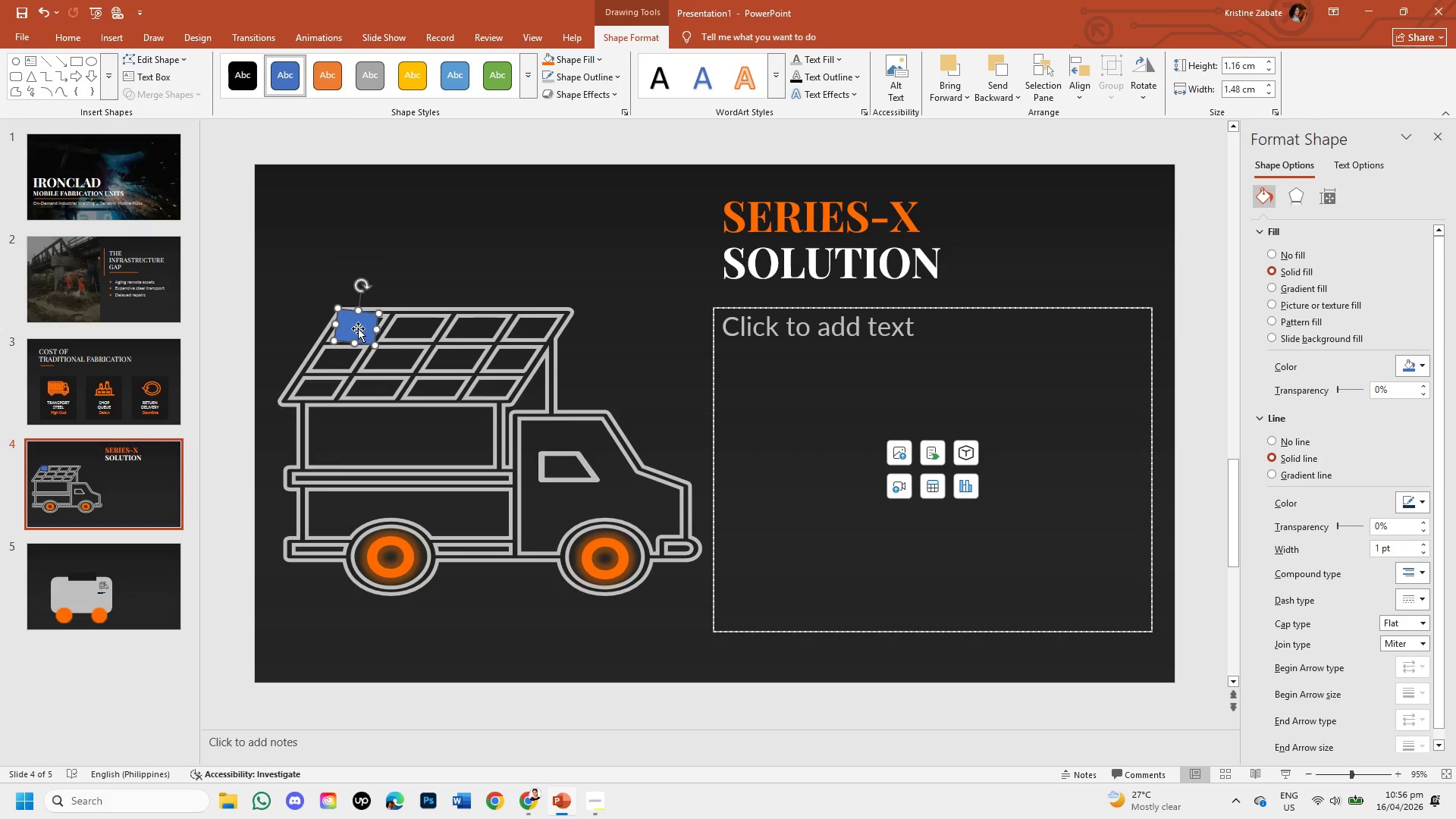 
key(Backspace)
 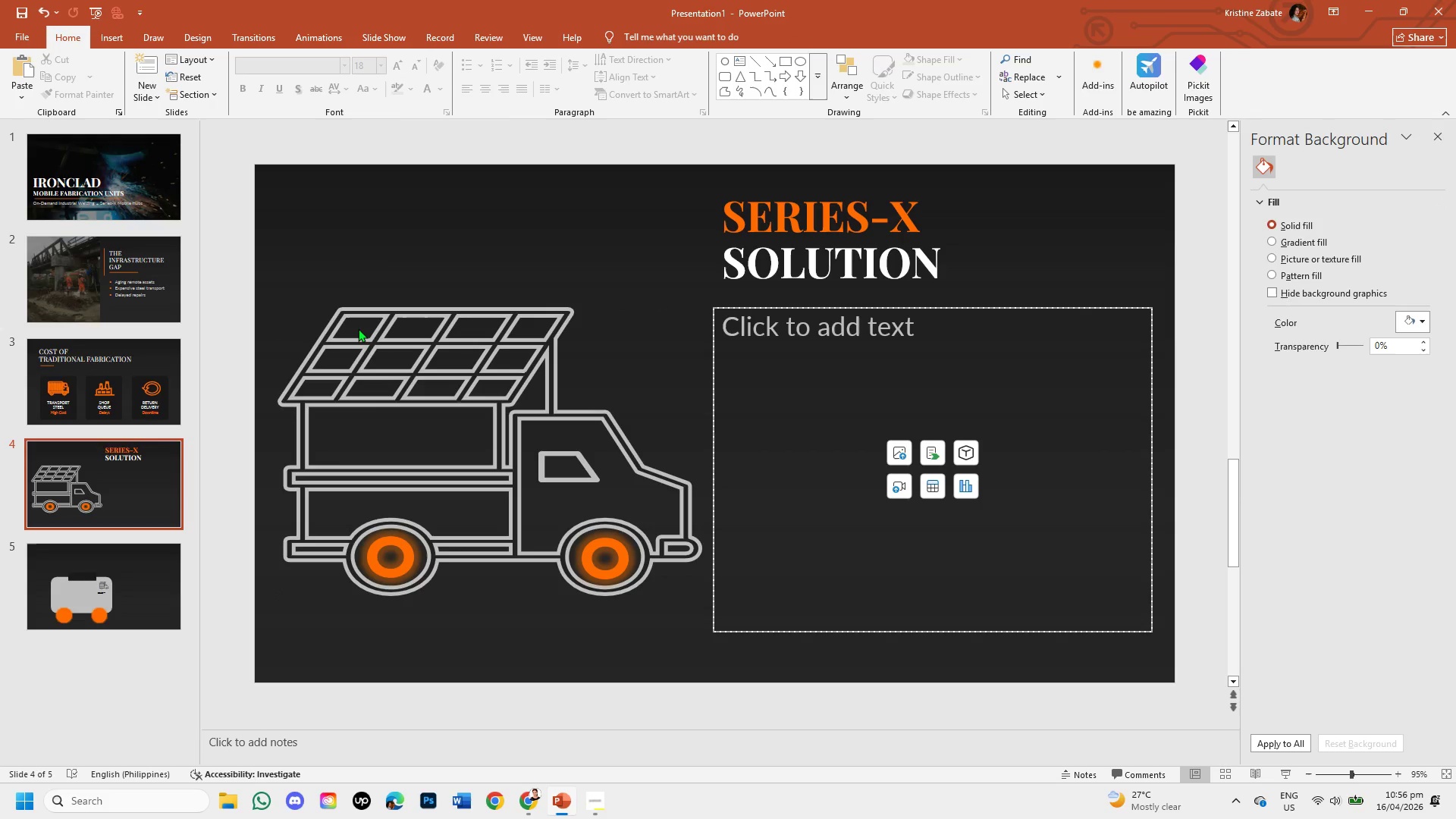 
wait(12.05)
 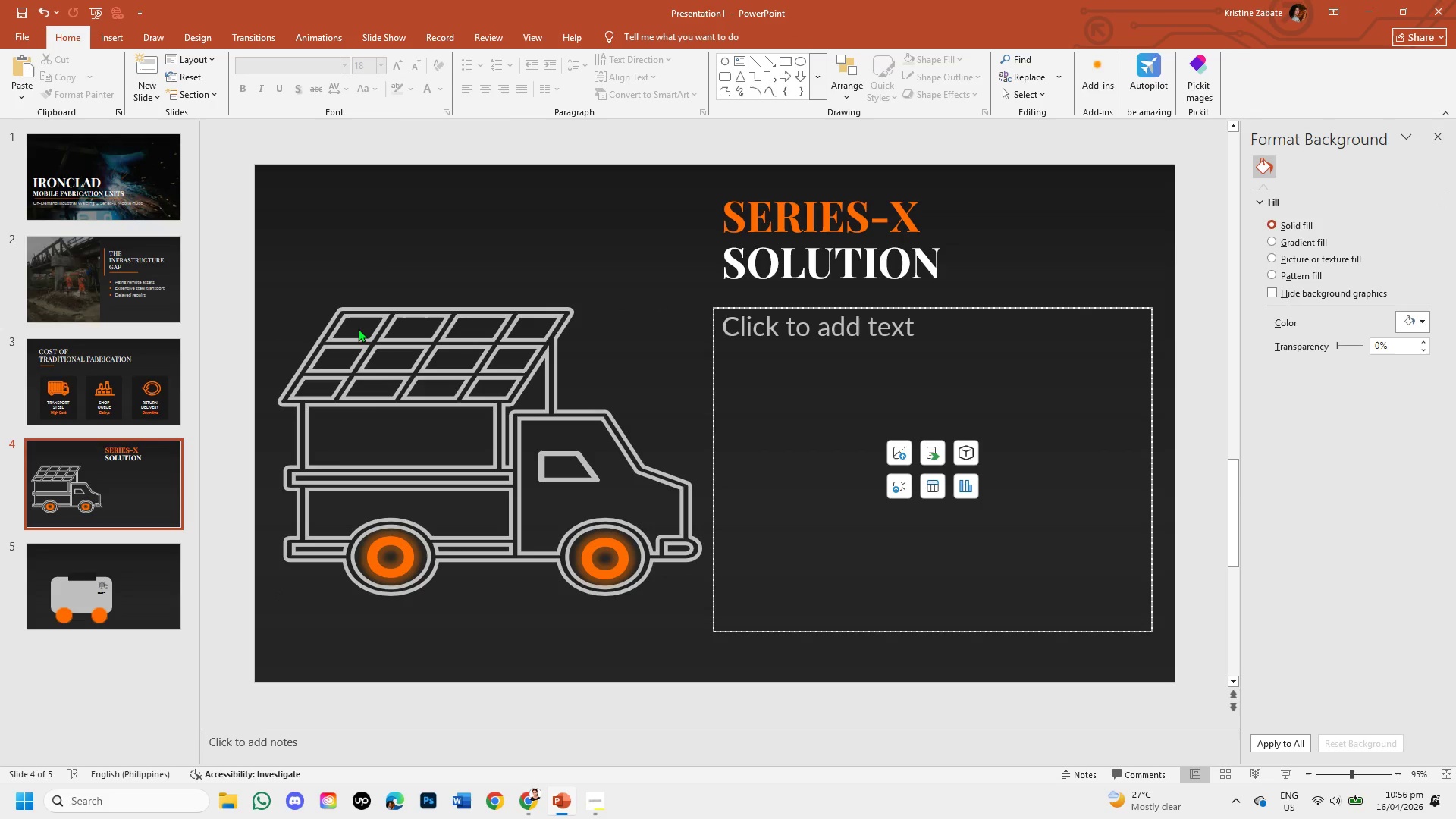 
left_click([541, 620])
 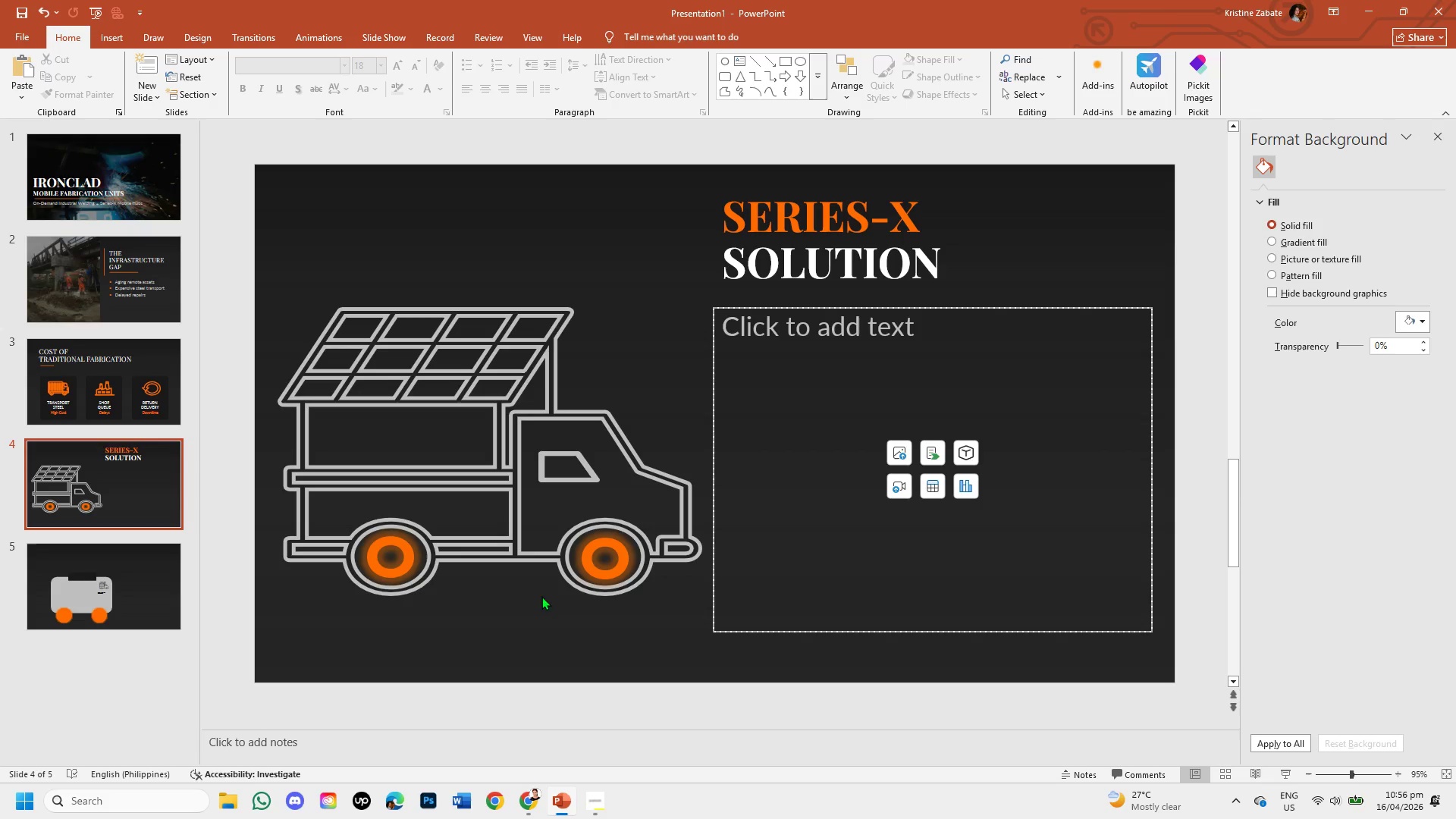 
left_click([522, 798])
 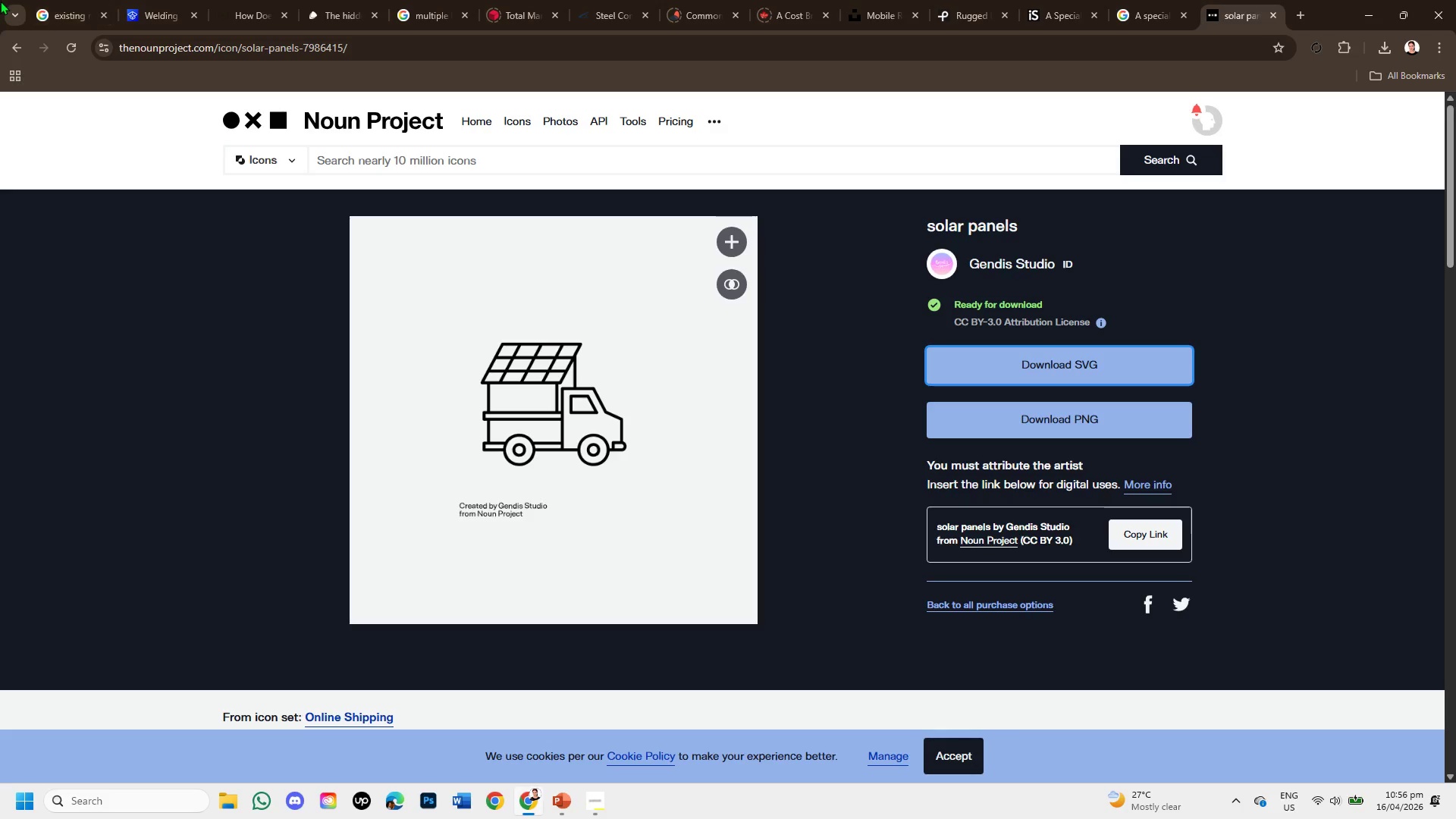 
left_click([10, 43])
 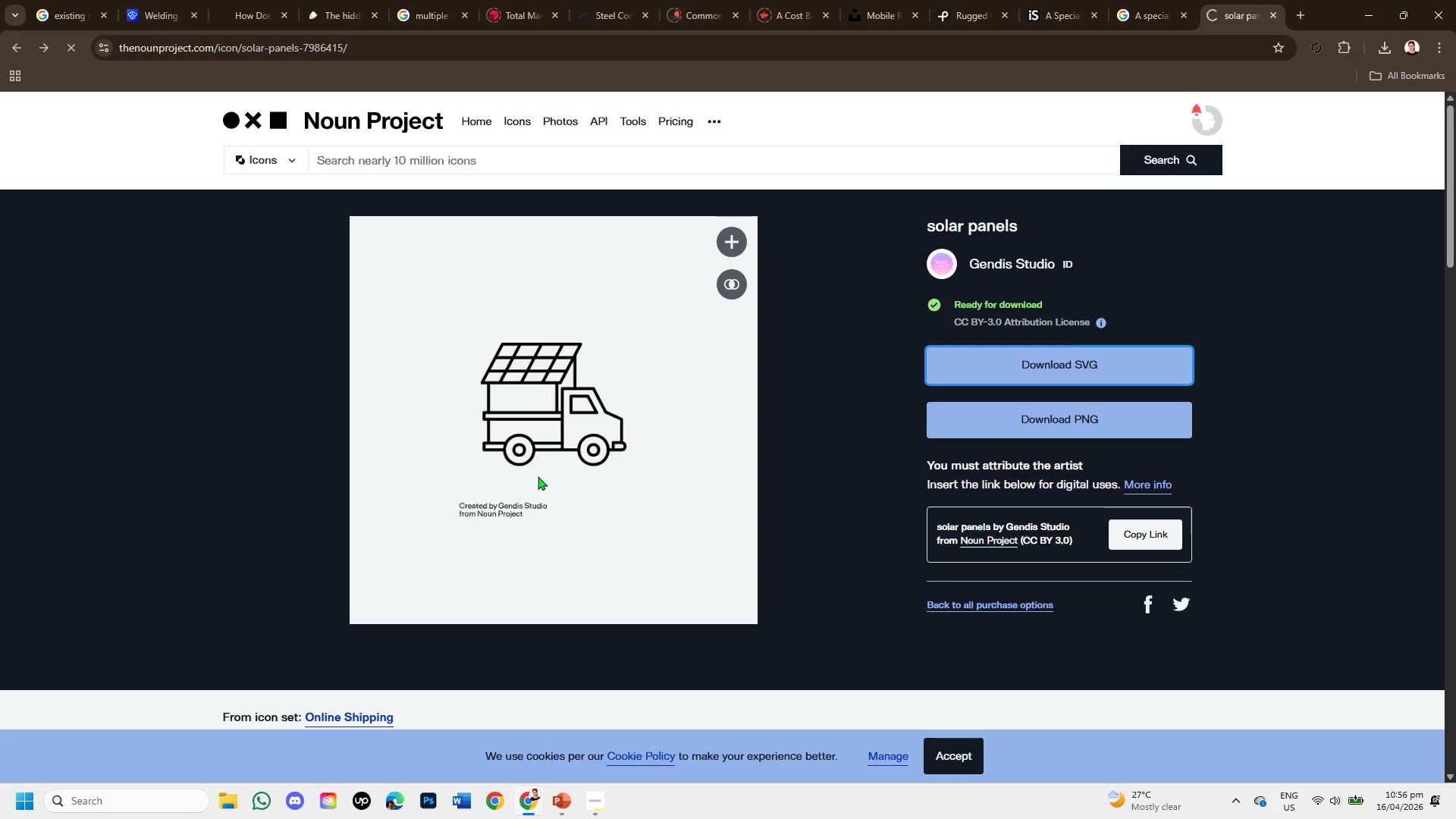 
scroll: coordinate [544, 481], scroll_direction: down, amount: 3.0
 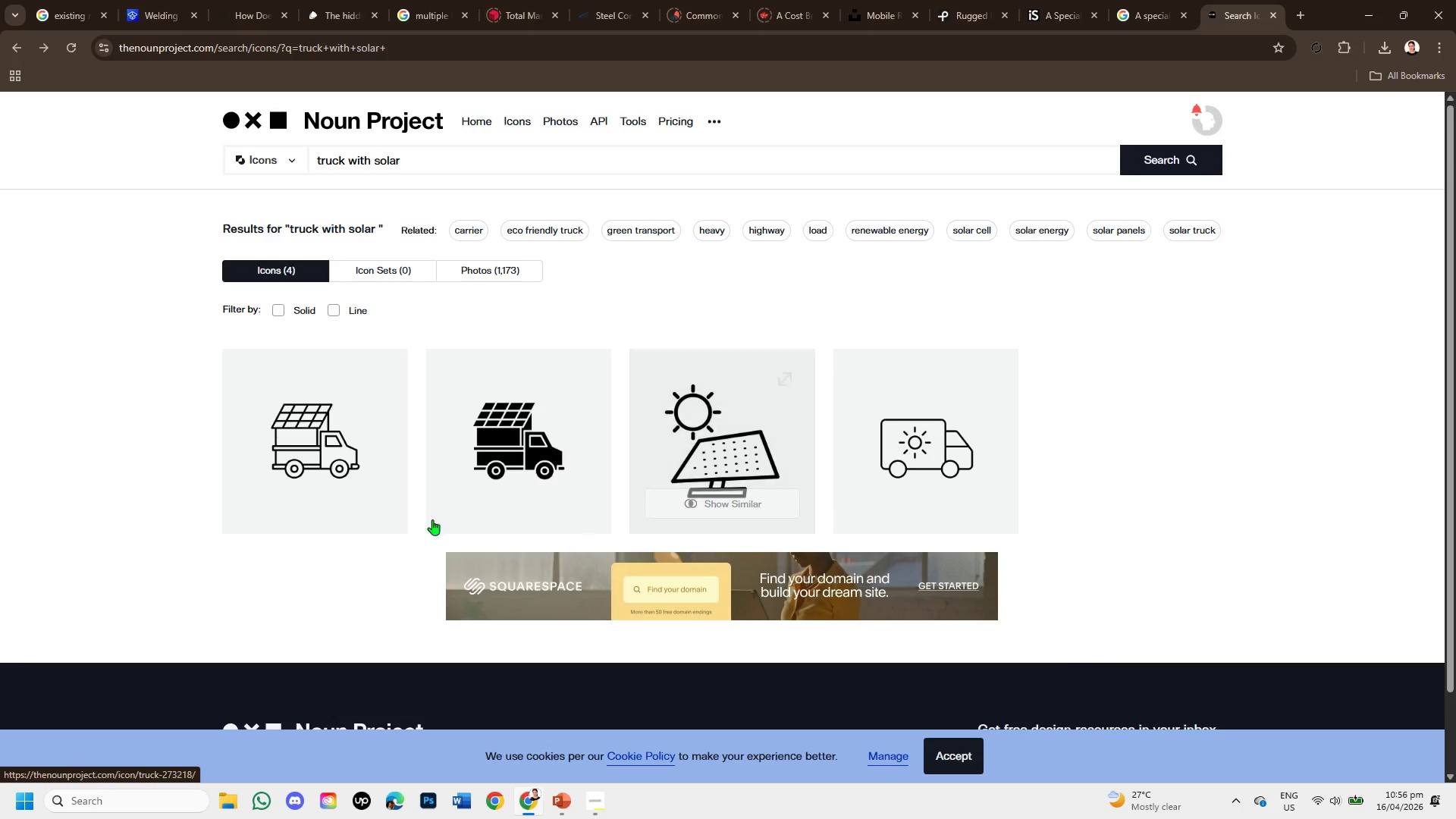 
left_click([320, 466])
 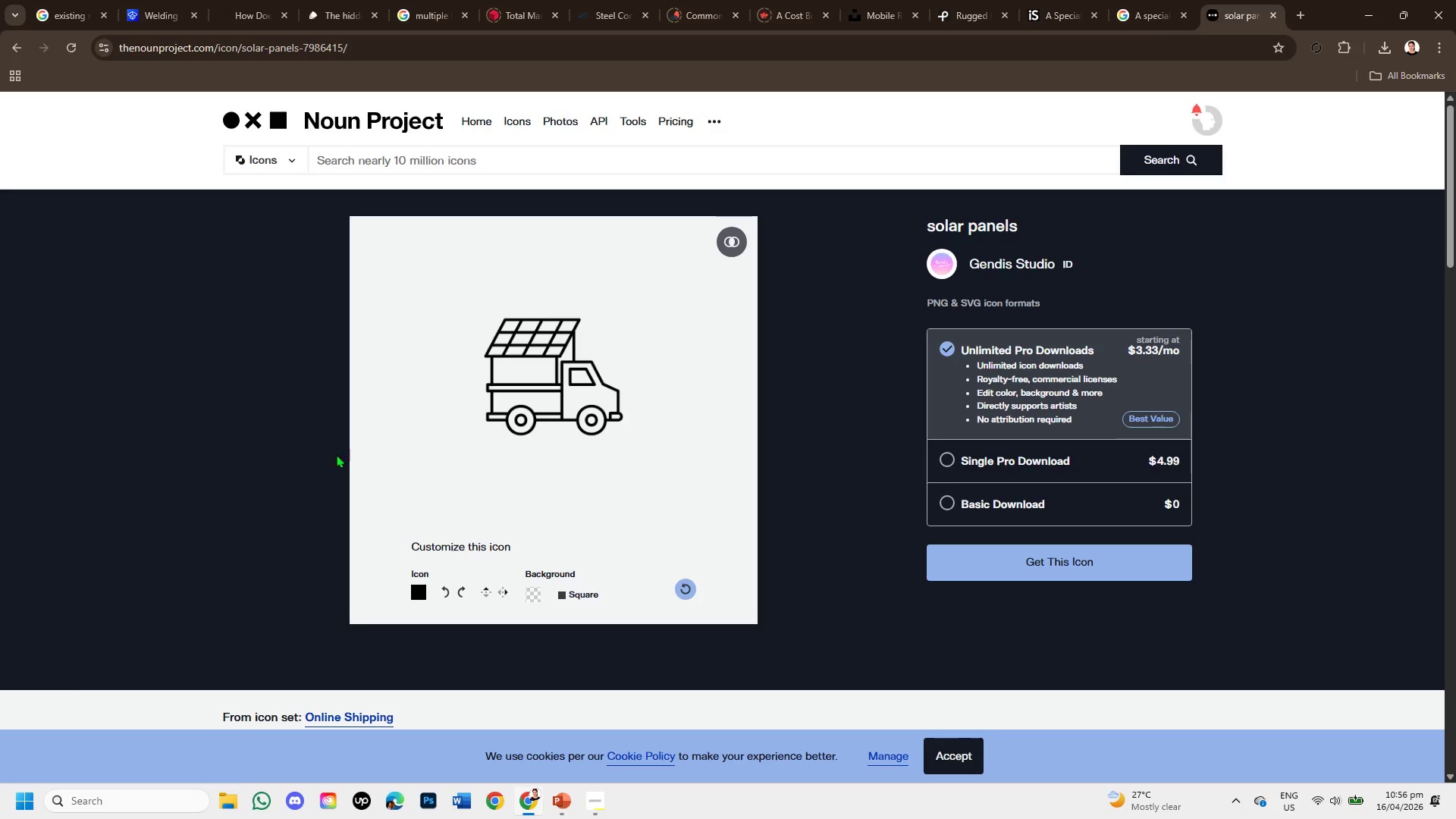 
scroll: coordinate [666, 444], scroll_direction: down, amount: 5.0
 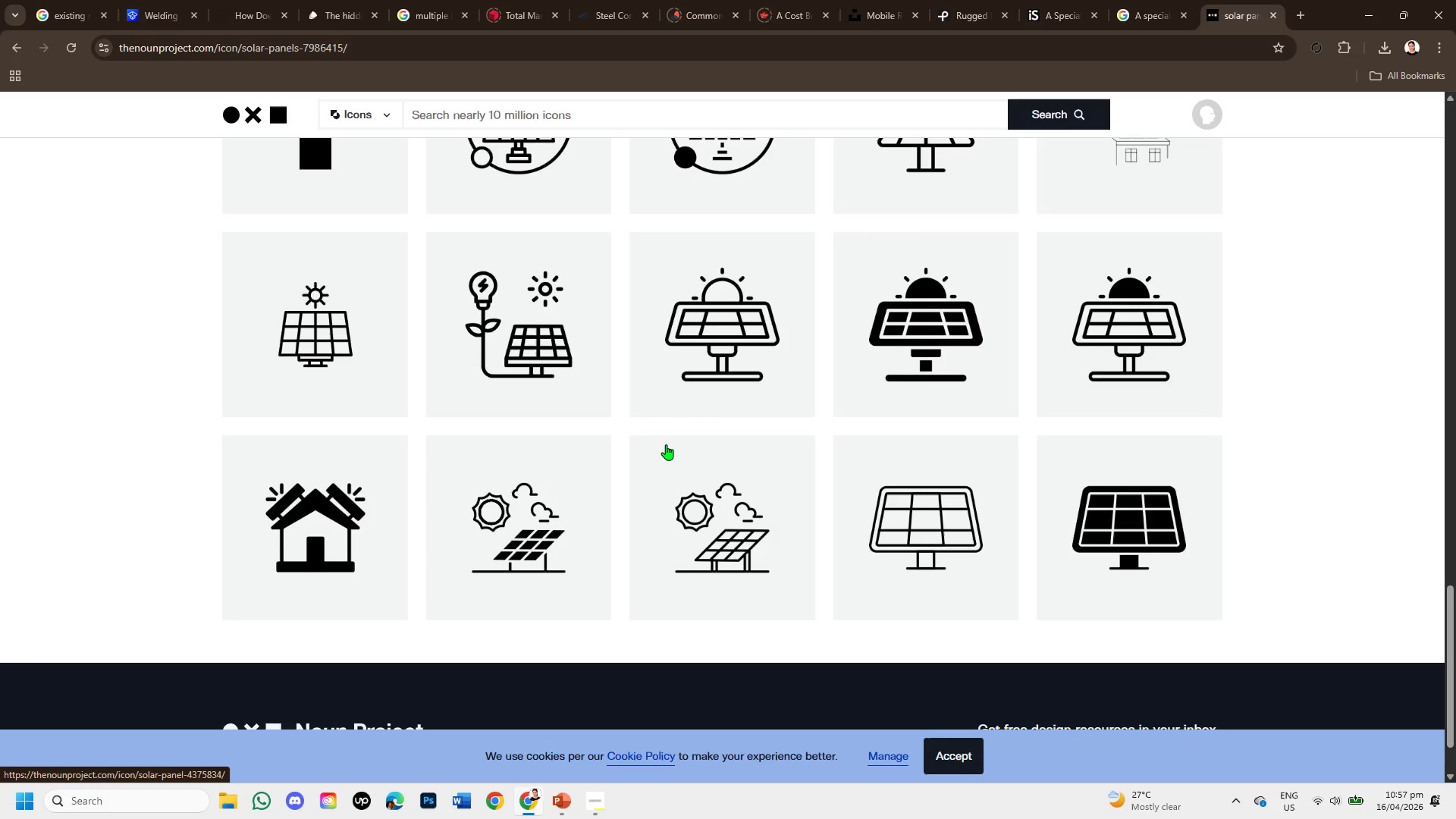 
wait(6.66)
 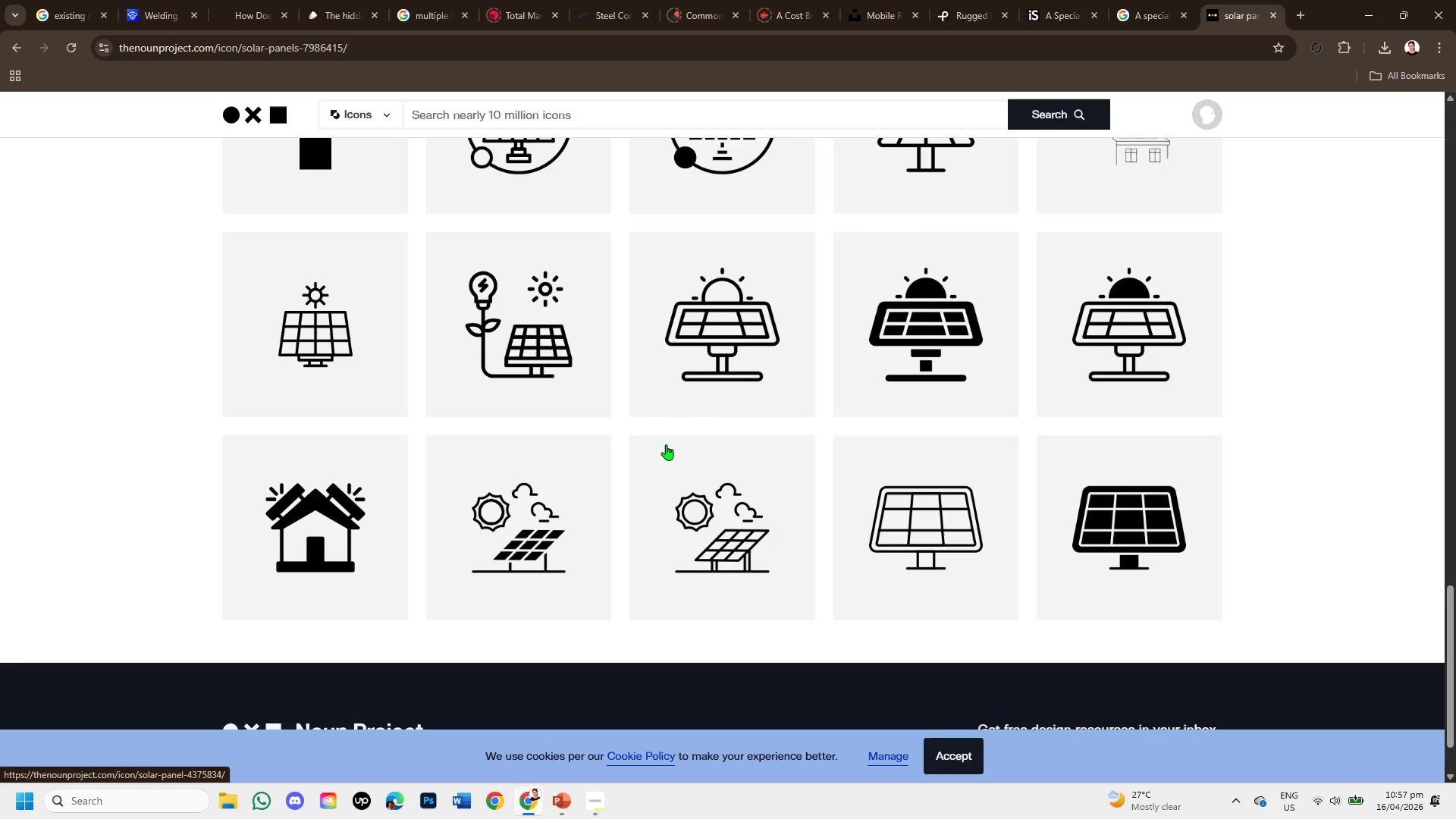 
scroll: coordinate [667, 444], scroll_direction: up, amount: 11.0
 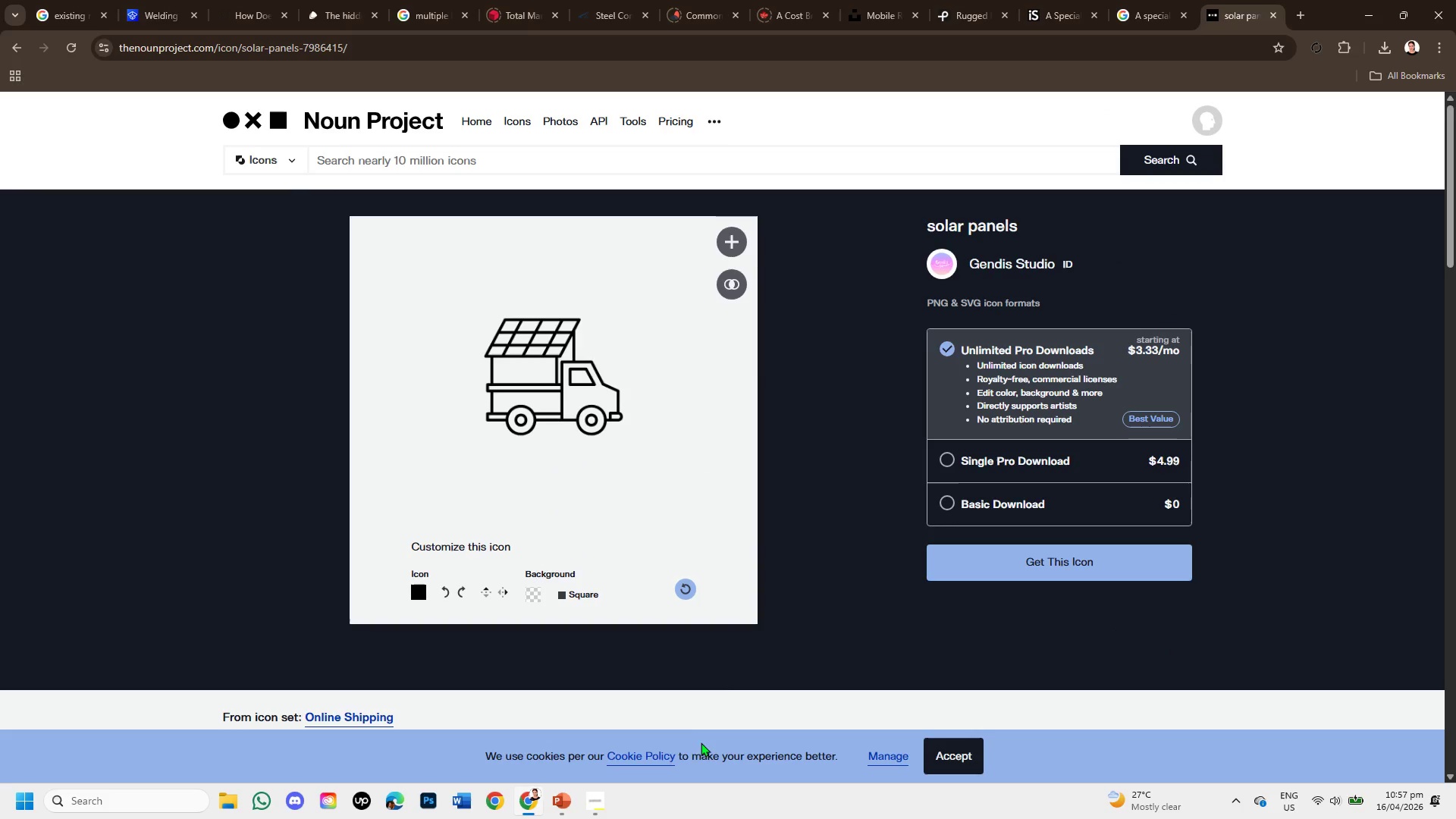 
left_click([566, 796])
 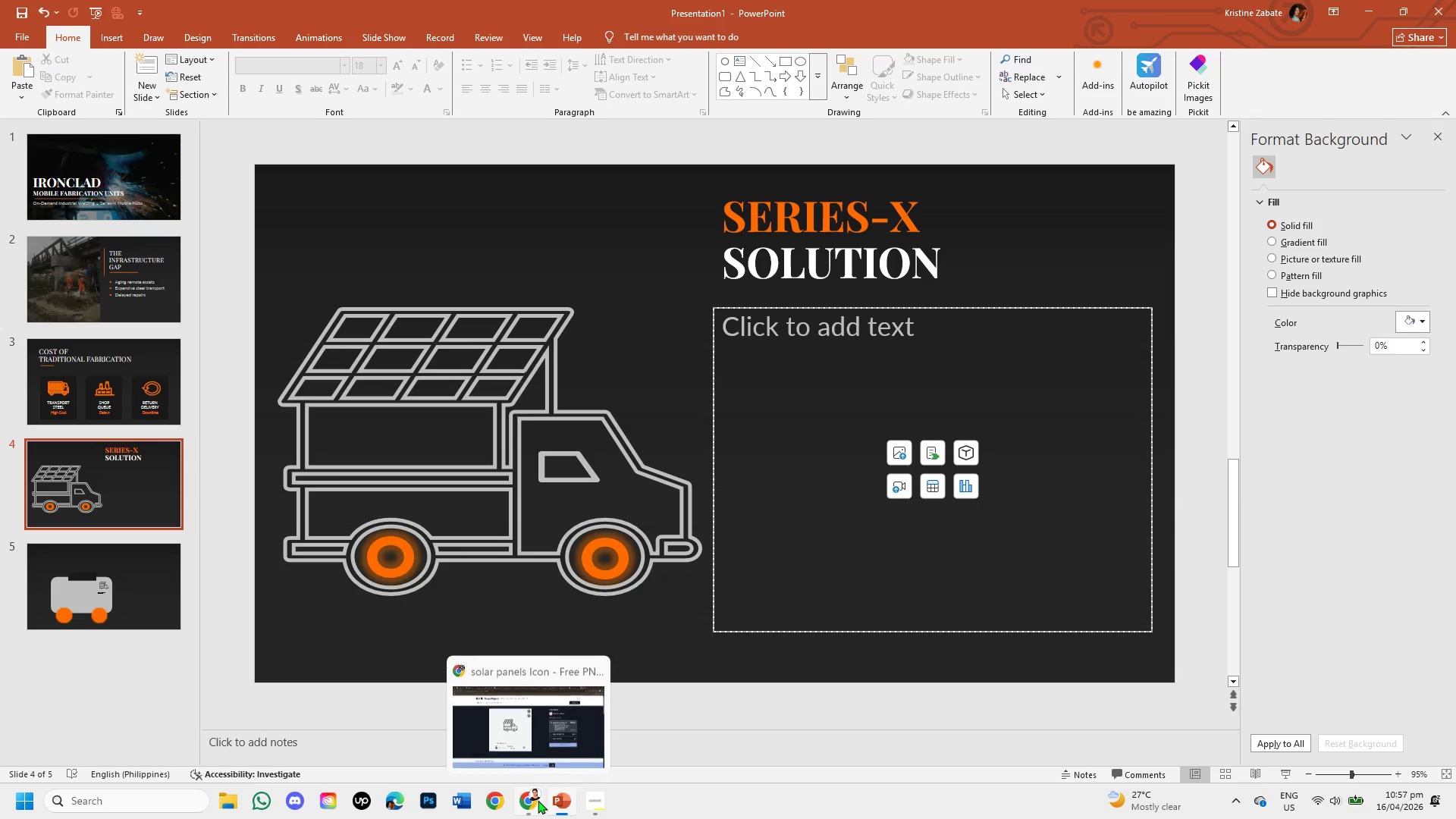 
left_click([591, 804])